 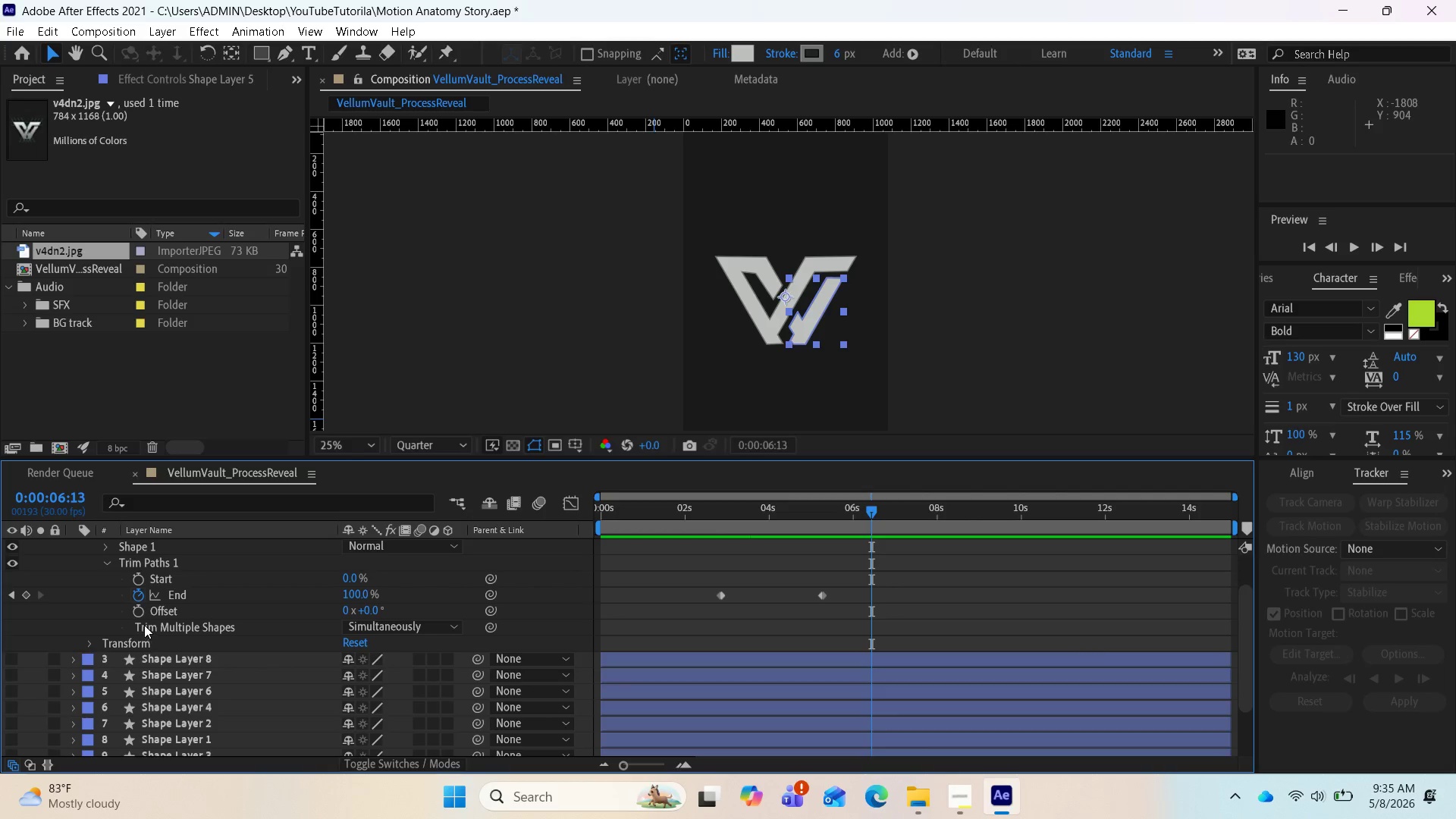 
scroll: coordinate [145, 577], scroll_direction: up, amount: 1.0
 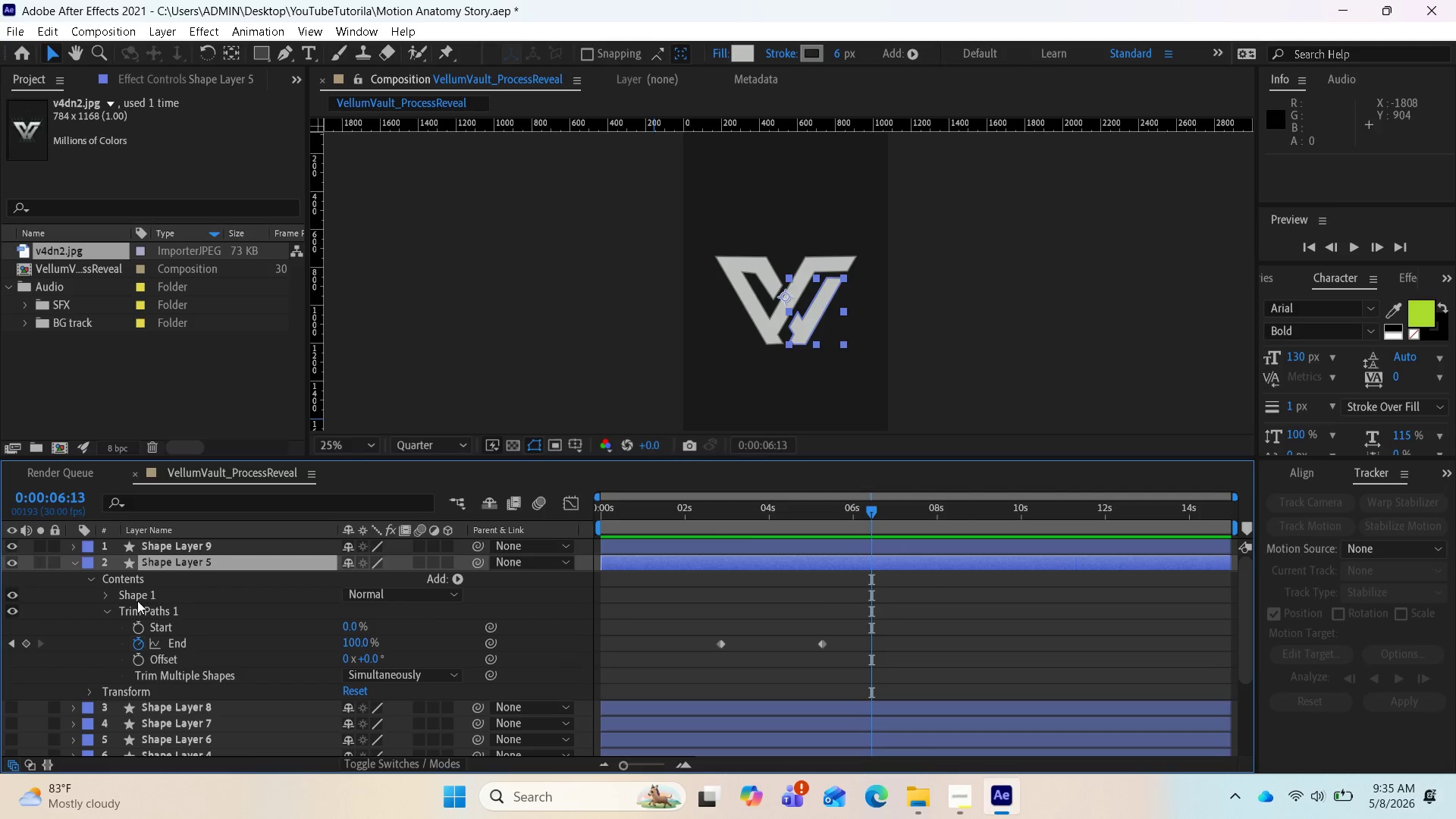 
scroll: coordinate [137, 601], scroll_direction: down, amount: 1.0
 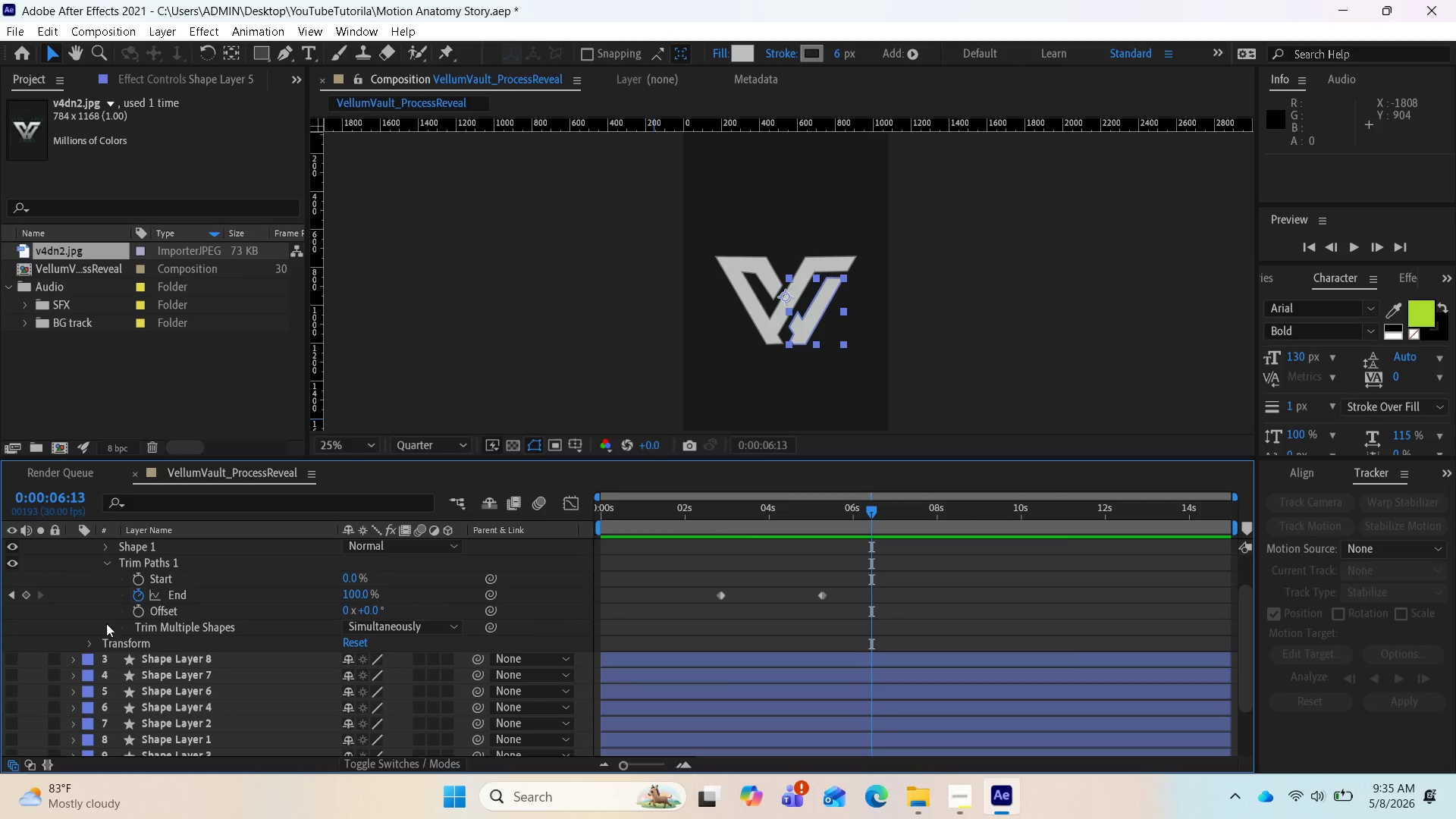 
scroll: coordinate [108, 626], scroll_direction: up, amount: 2.0
 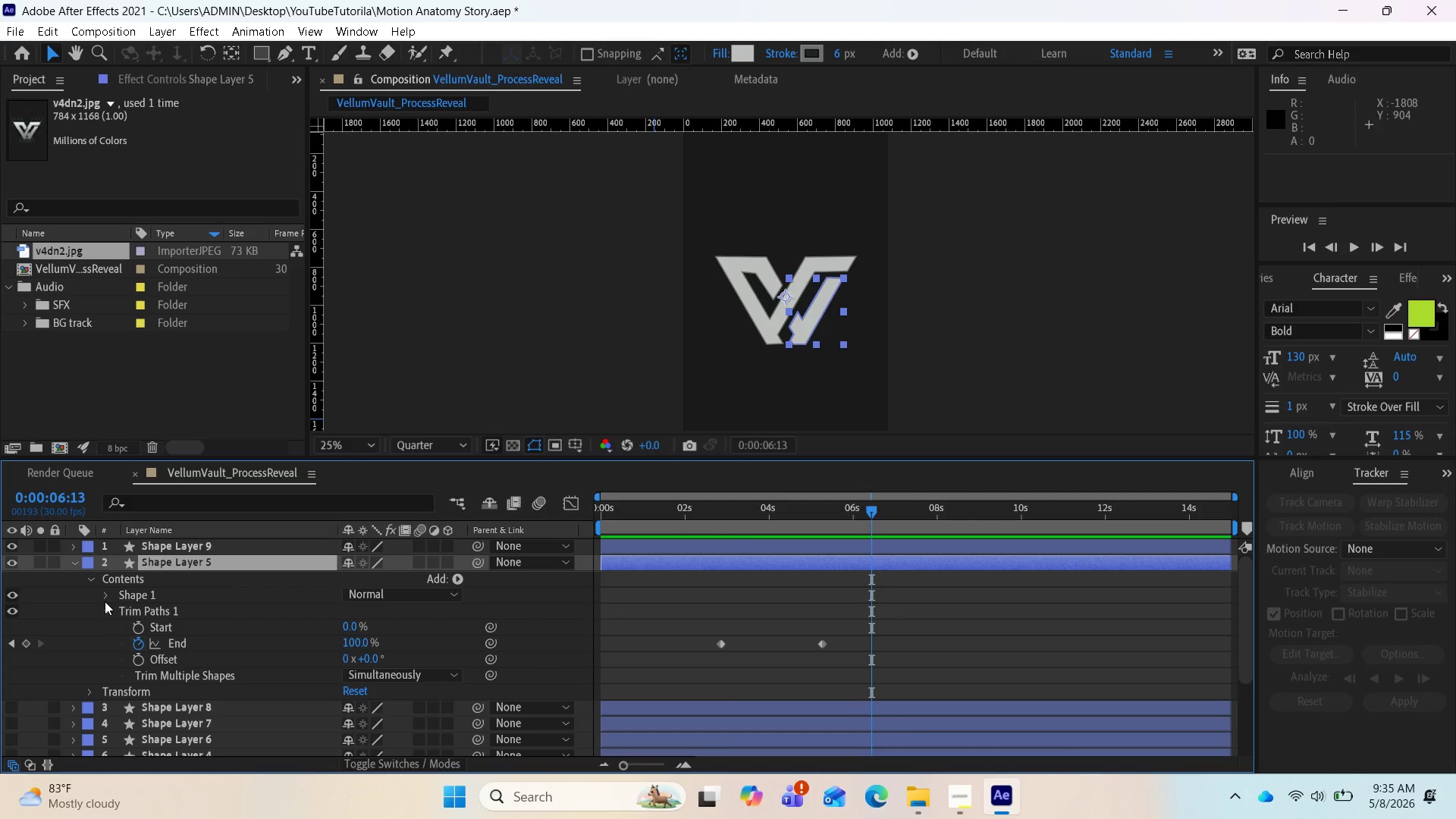 
left_click([105, 596])
 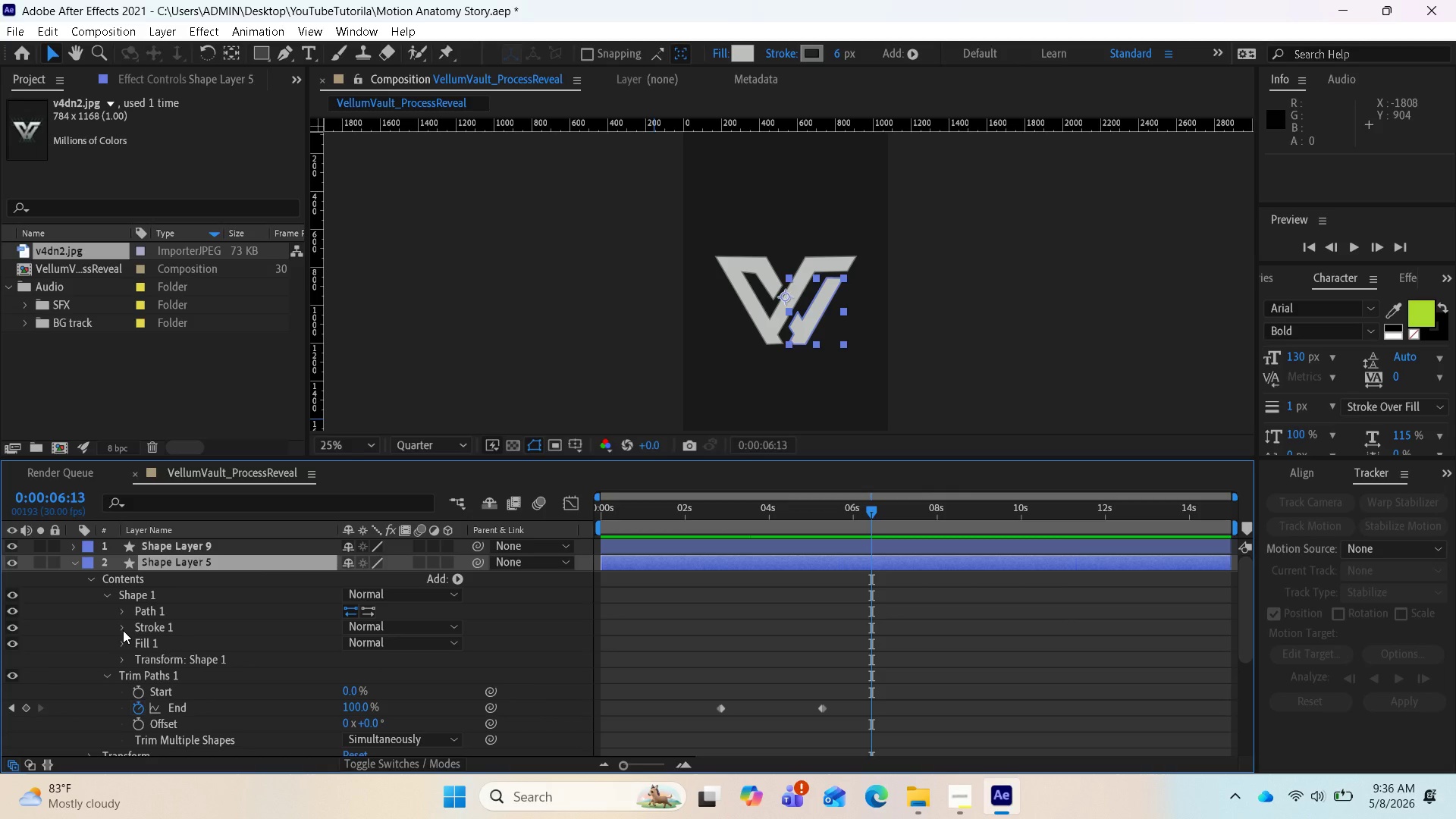 
left_click([121, 616])
 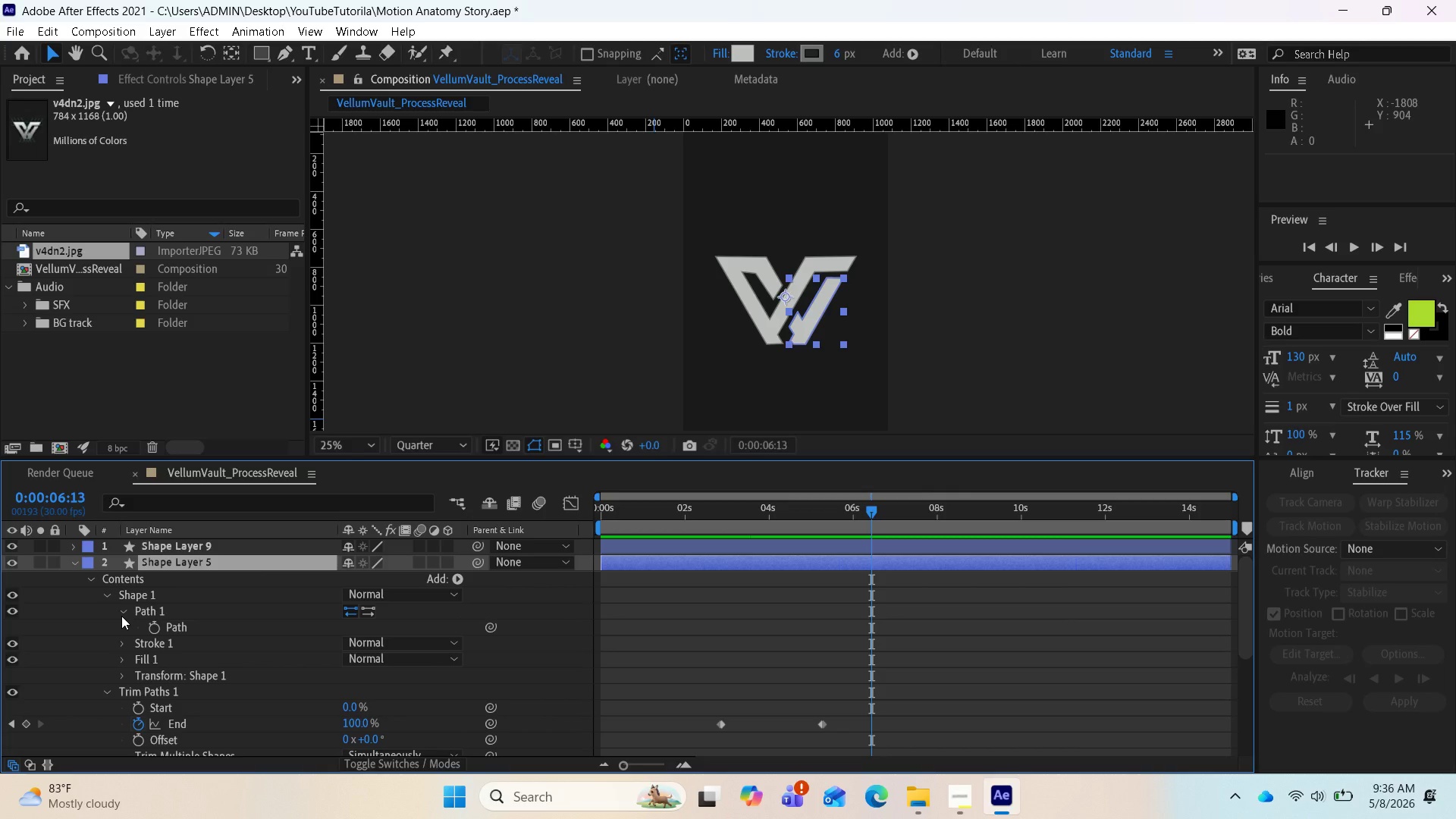 
left_click([121, 616])
 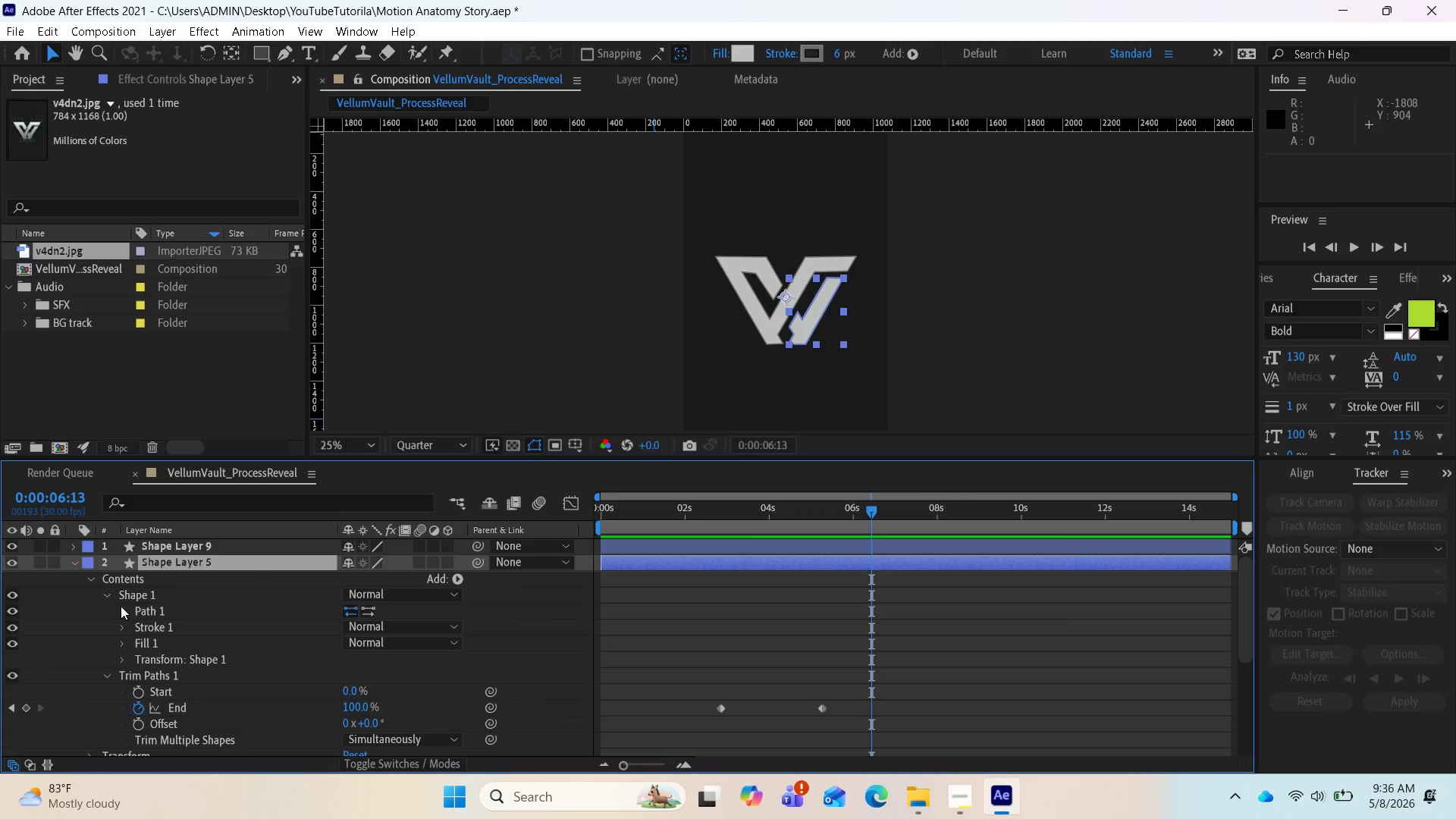 
left_click([120, 604])
 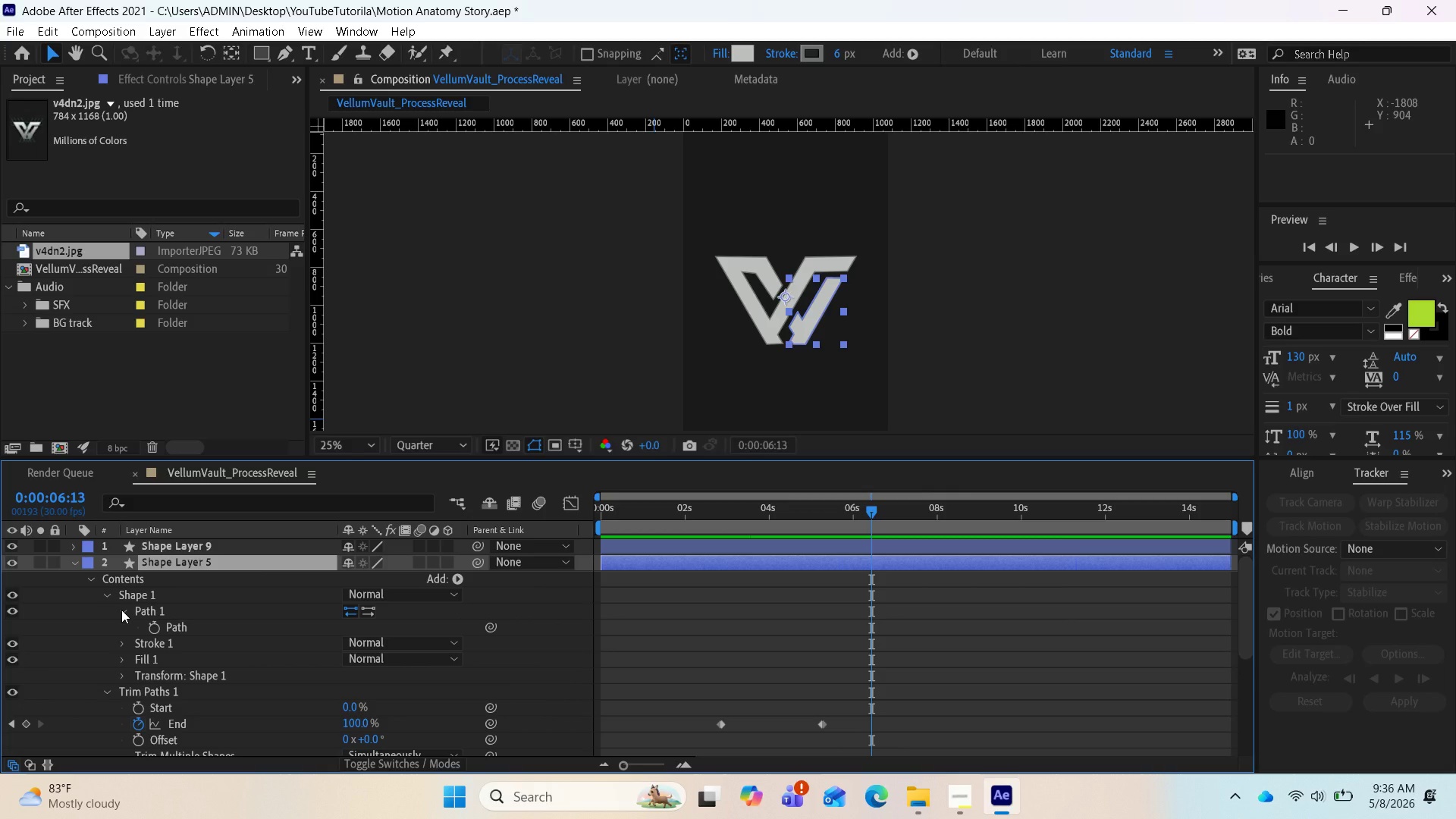 
left_click([121, 610])
 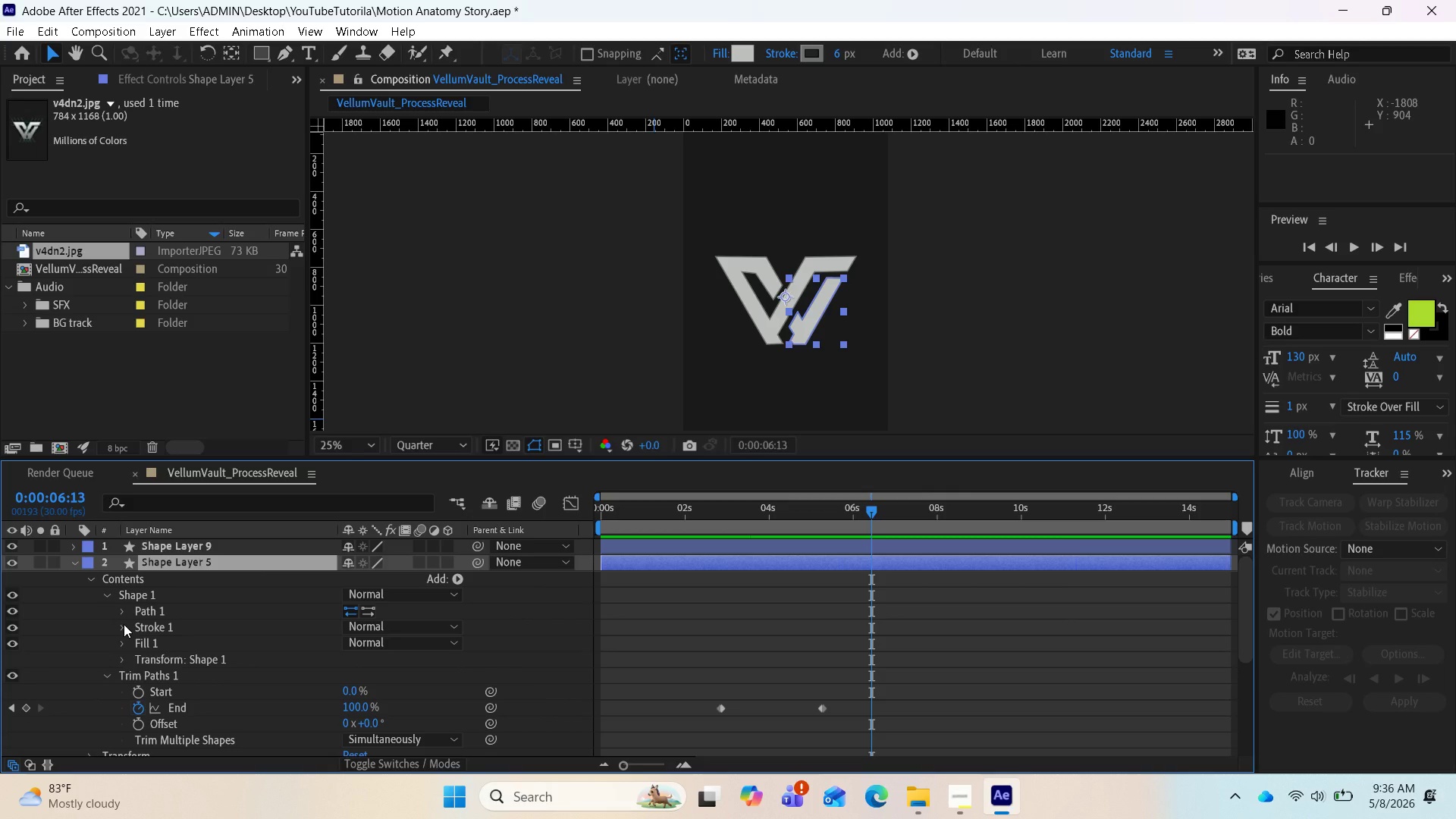 
left_click([124, 624])
 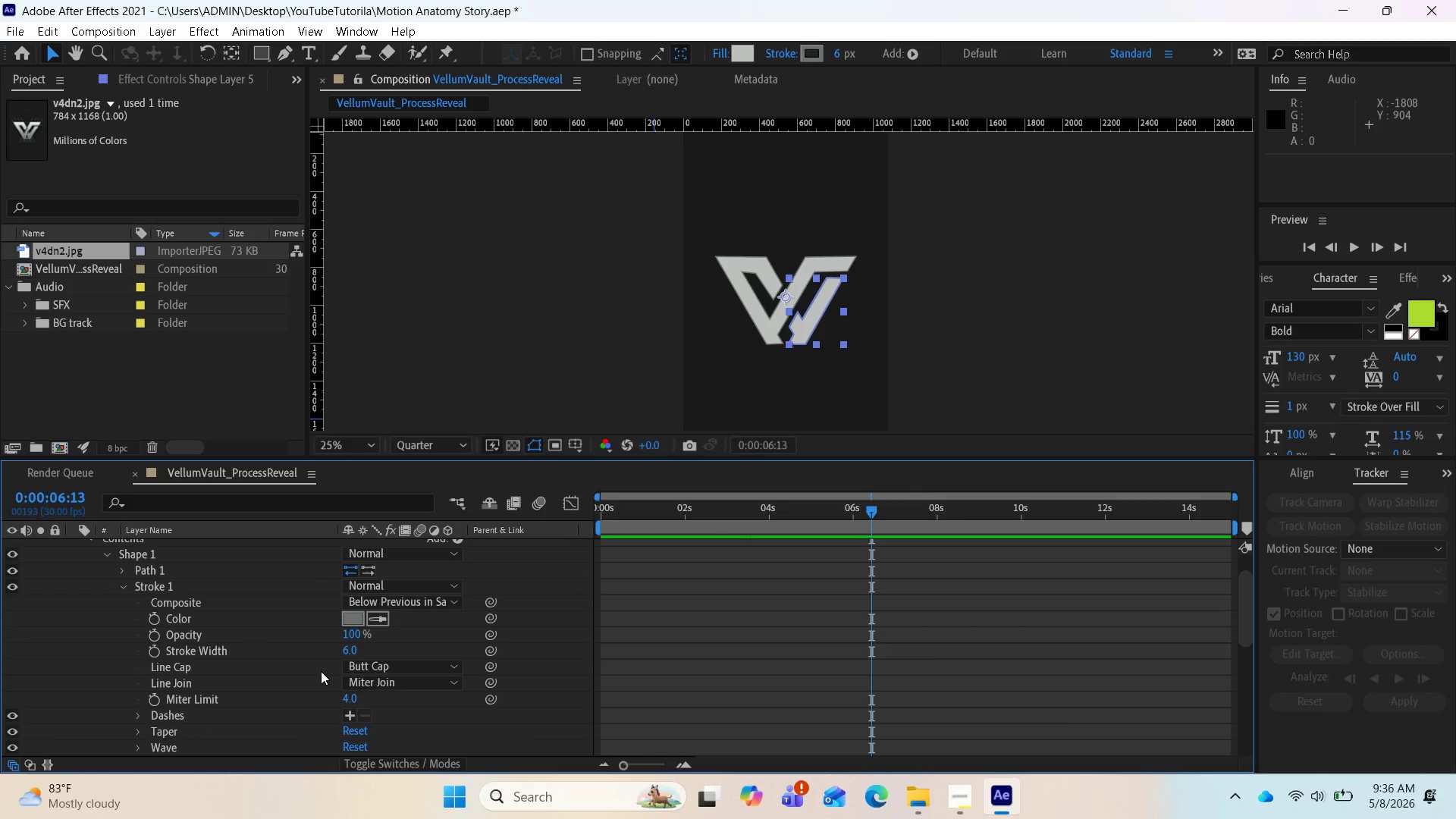 
wait(8.66)
 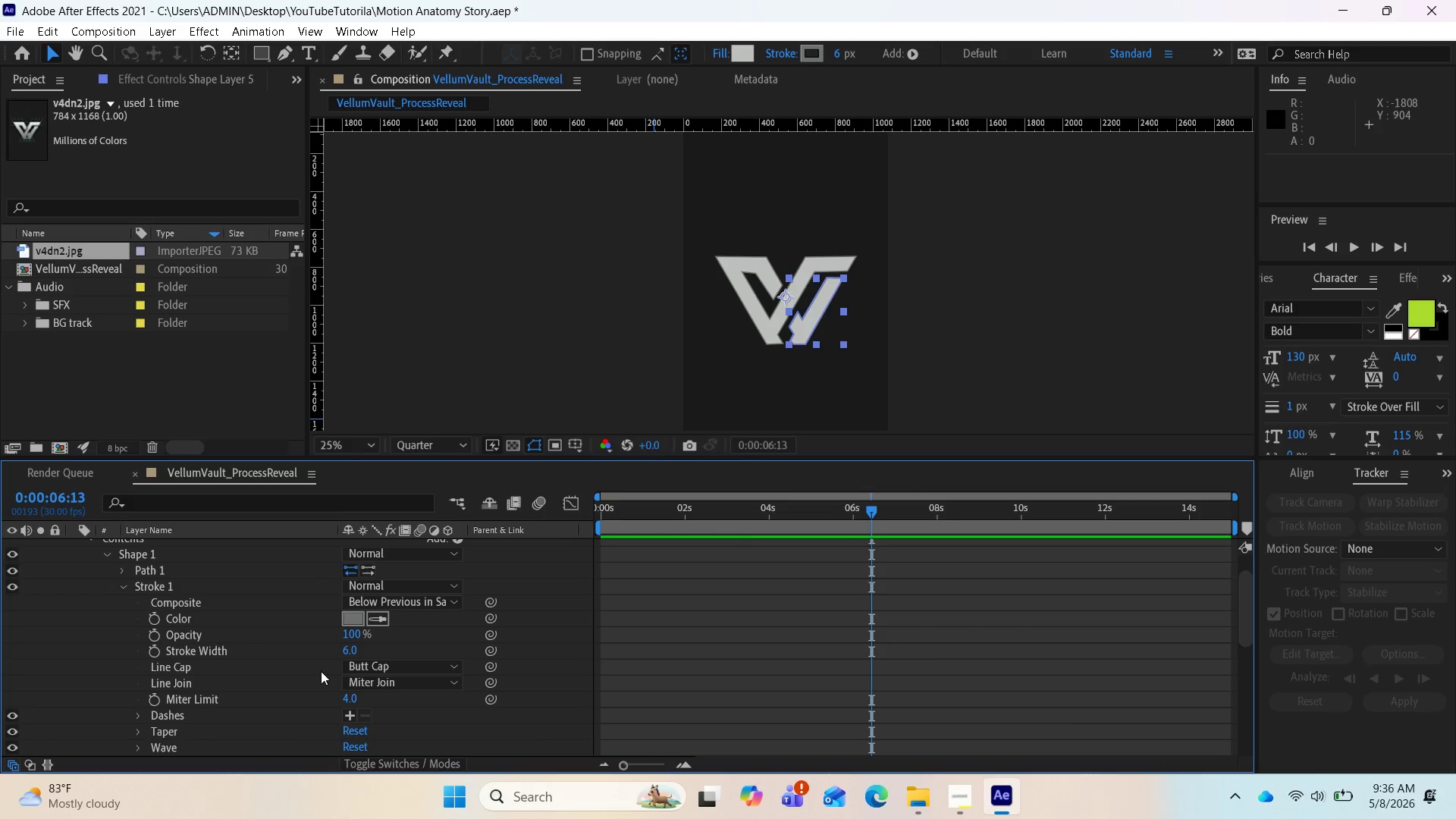 
scroll: coordinate [206, 667], scroll_direction: down, amount: 1.0
 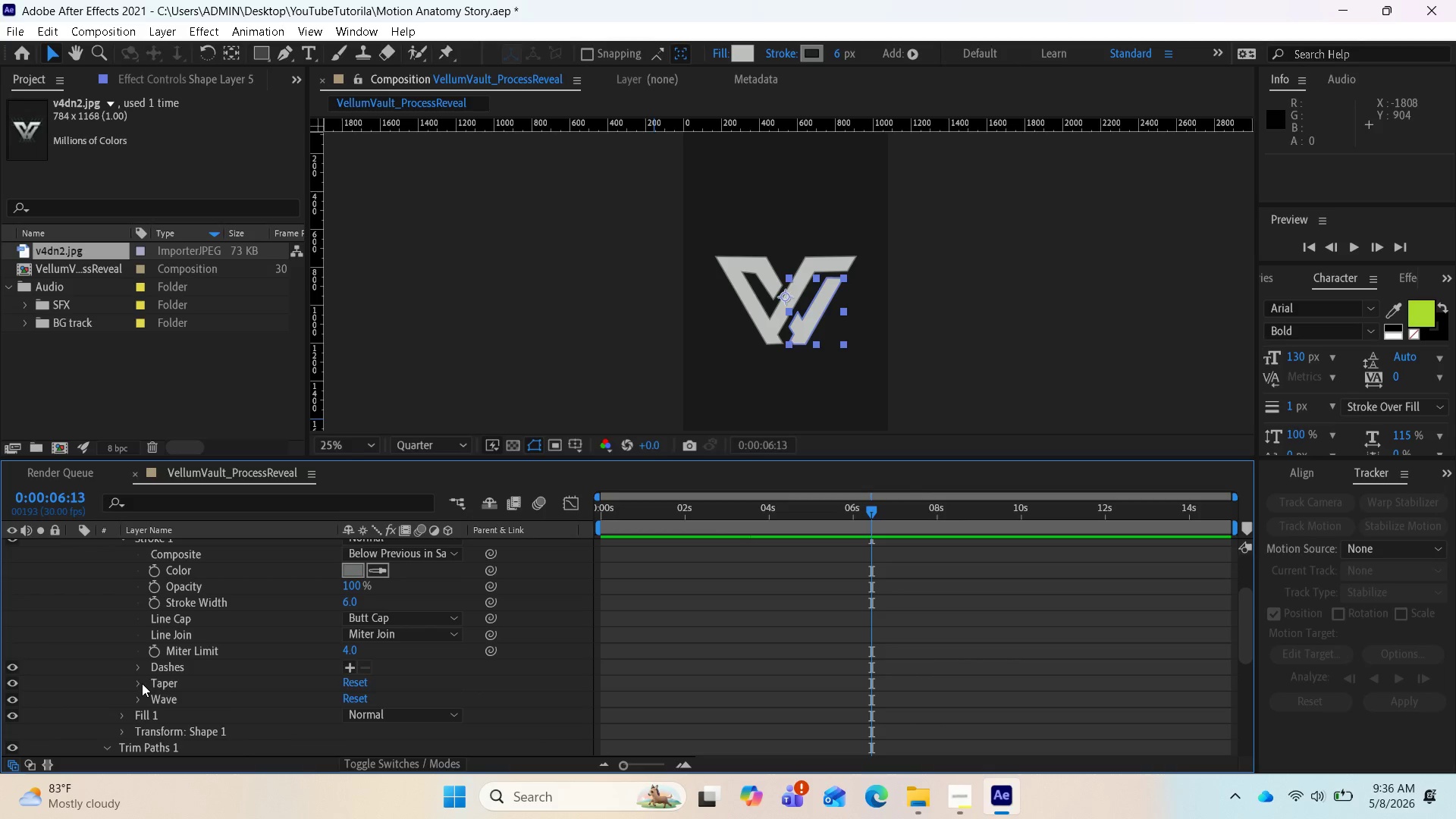 
left_click([142, 682])
 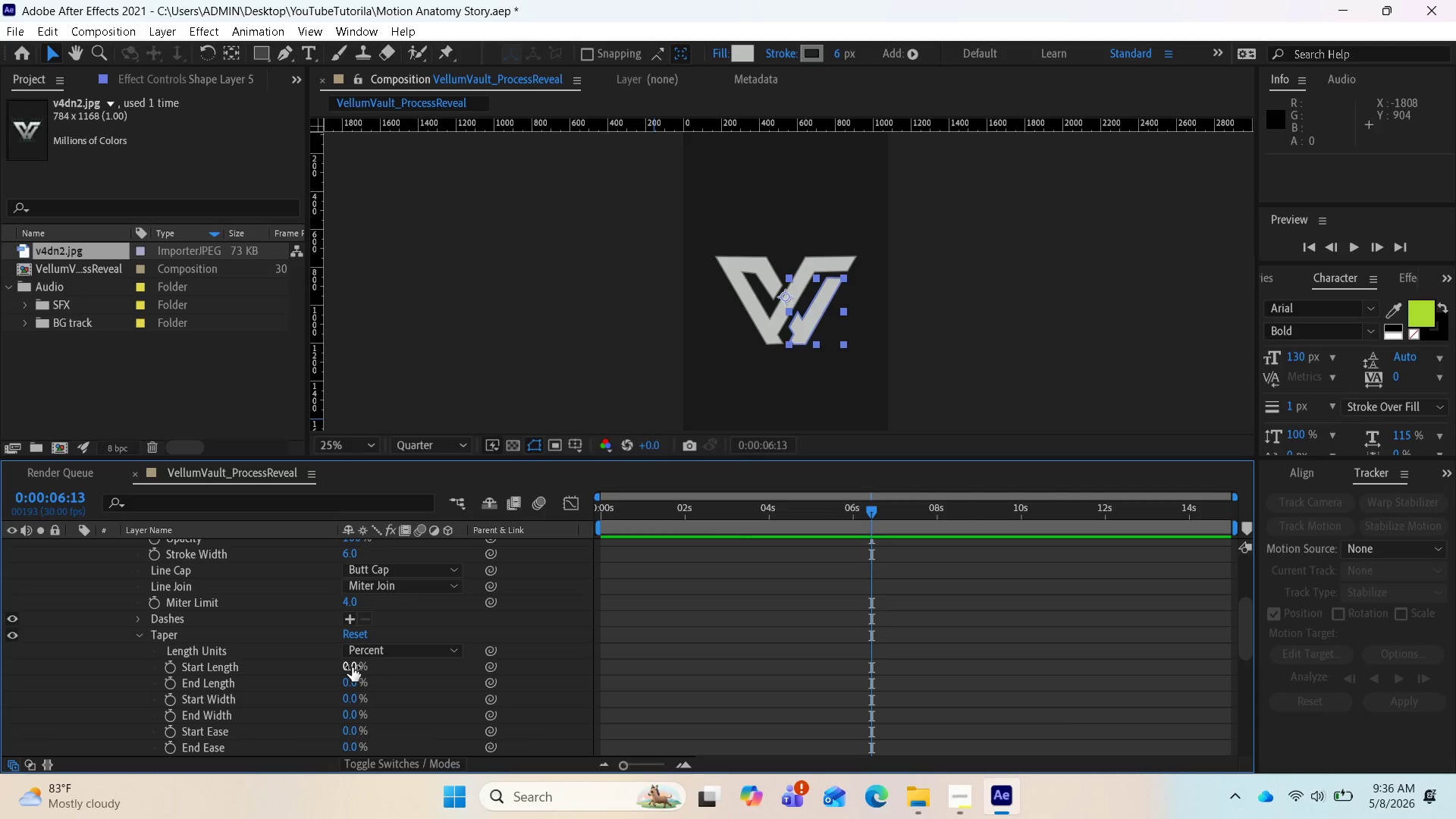 
scroll: coordinate [759, 618], scroll_direction: up, amount: 8.0
 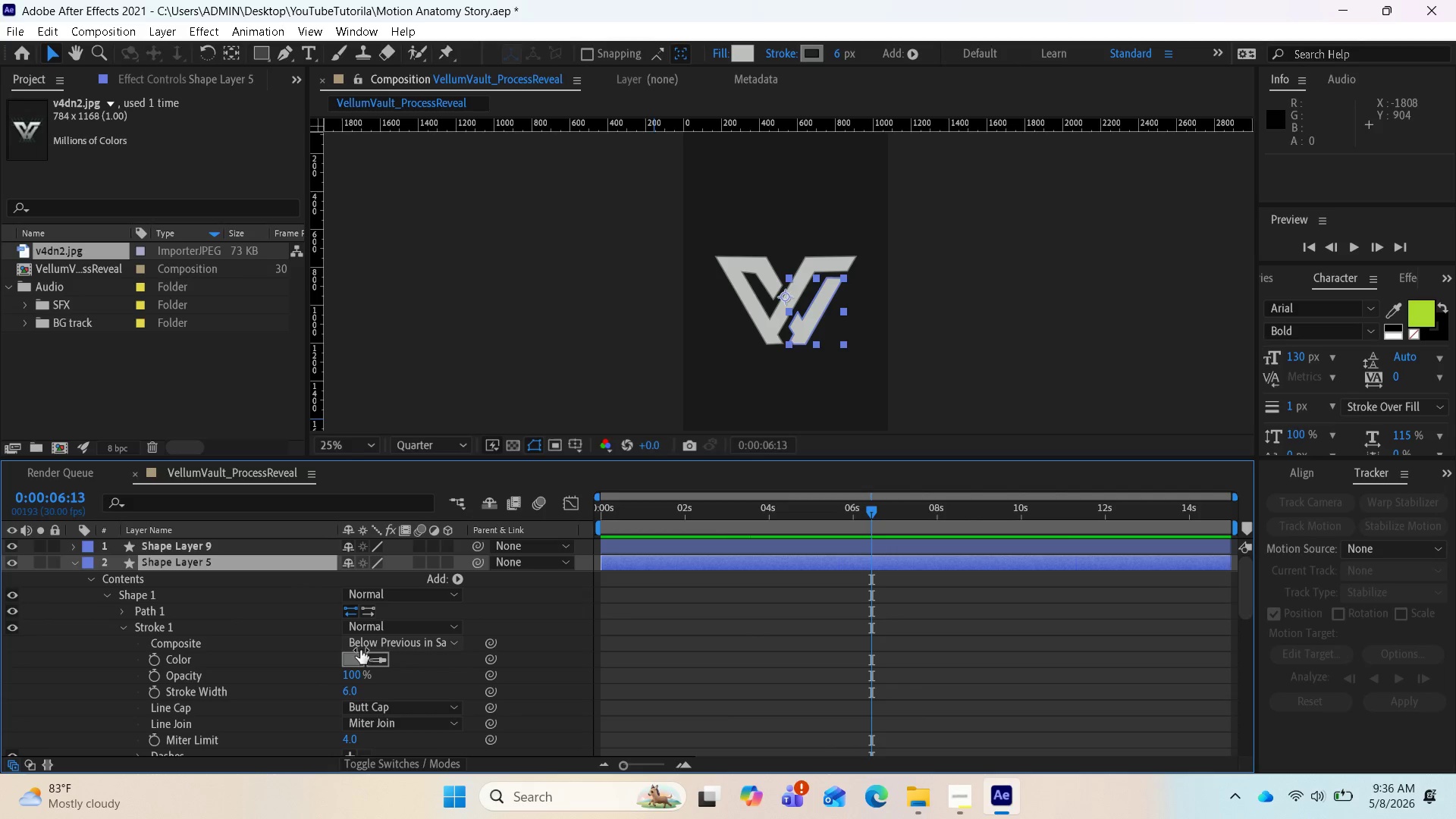 
scroll: coordinate [459, 650], scroll_direction: down, amount: 7.0
 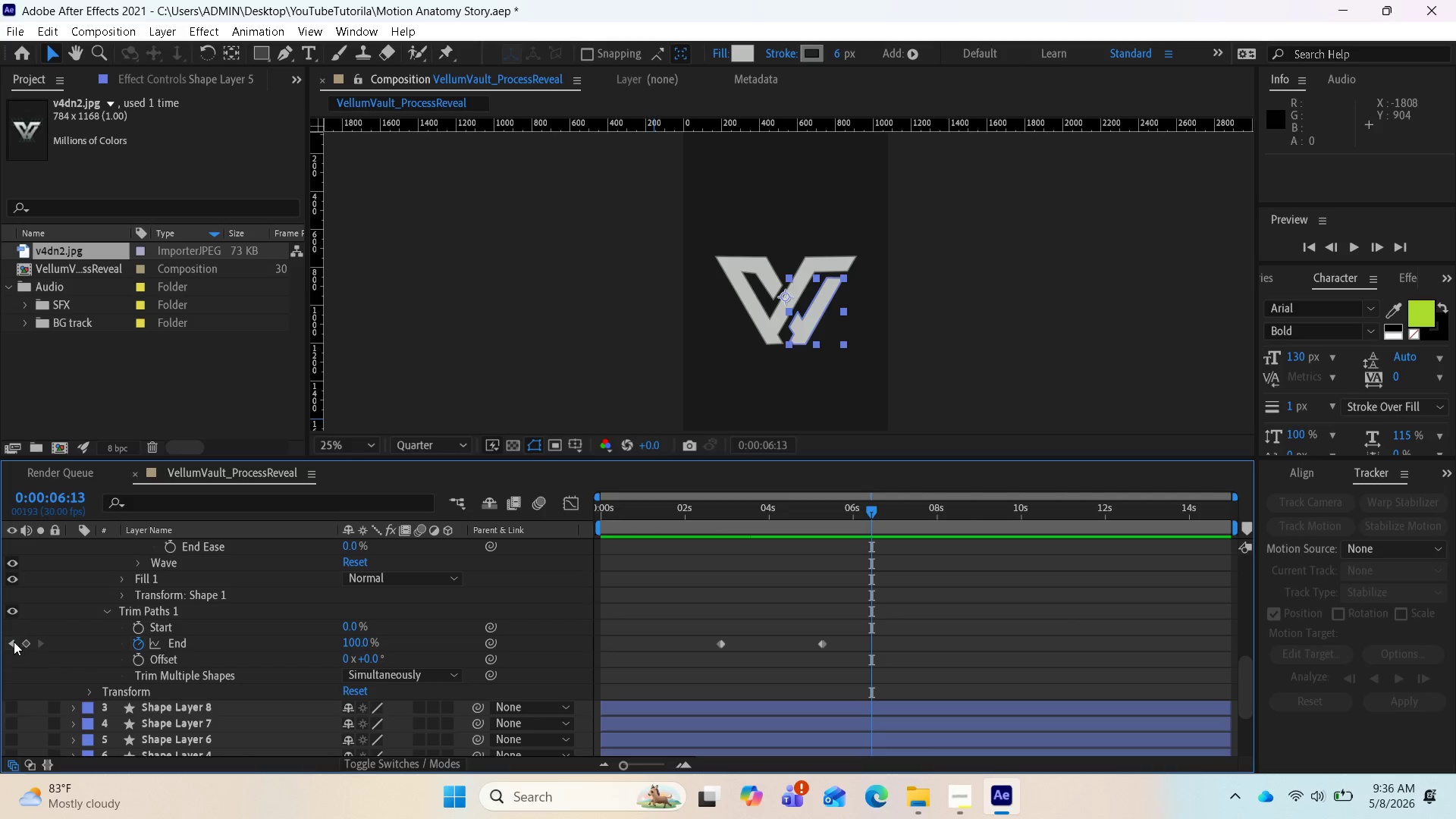 
wait(5.35)
 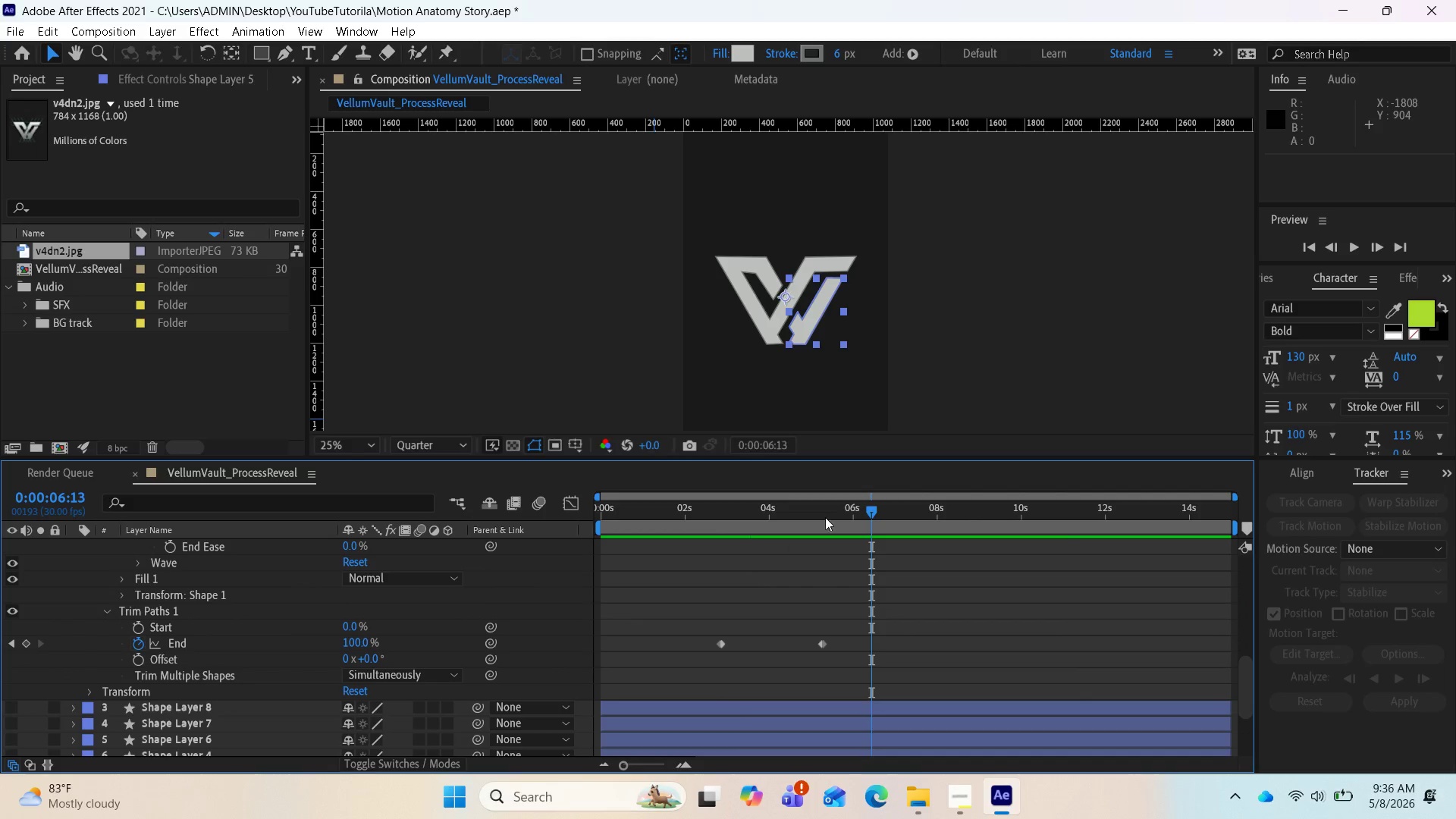 
left_click([7, 642])
 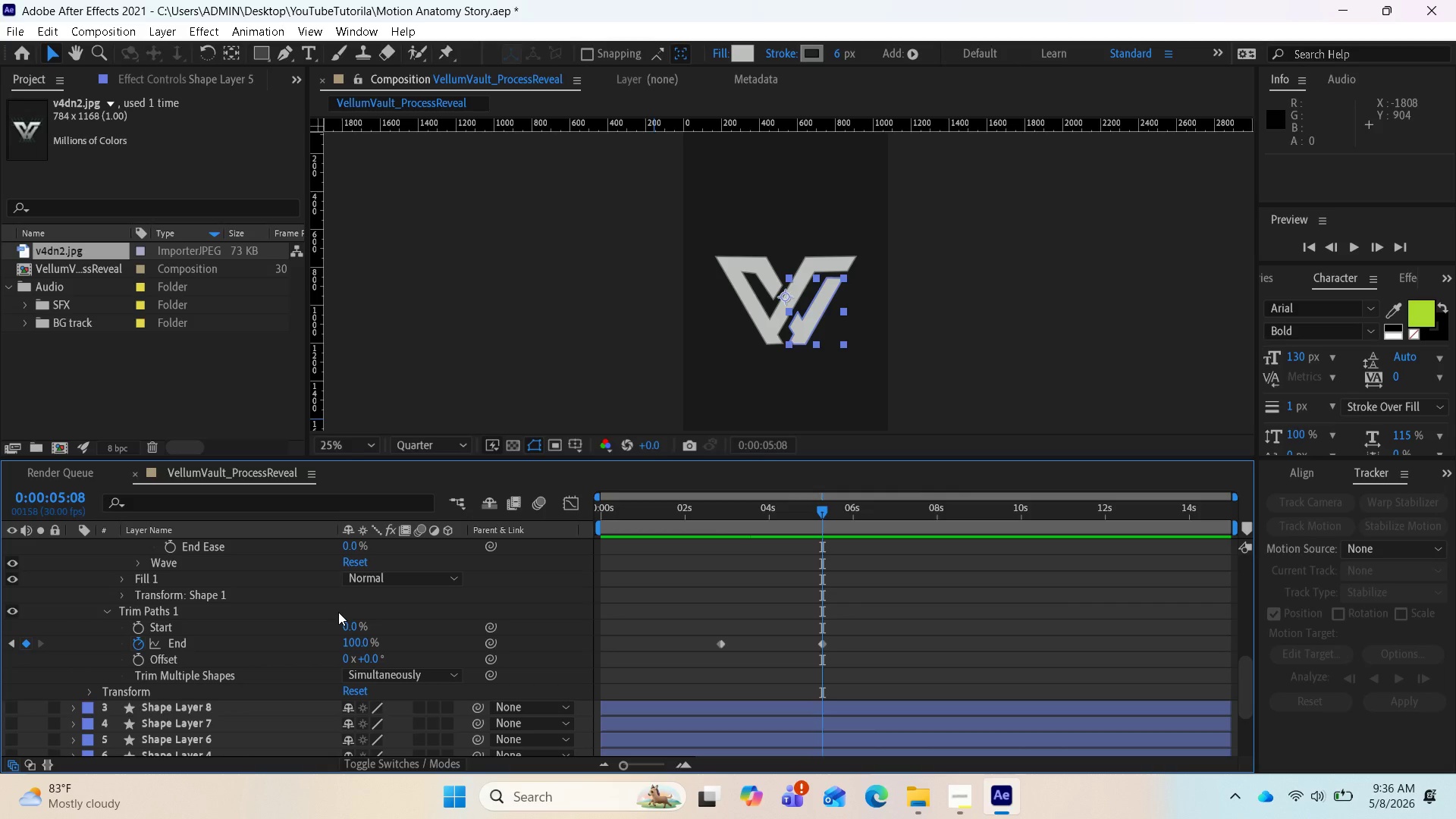 
scroll: coordinate [297, 610], scroll_direction: up, amount: 5.0
 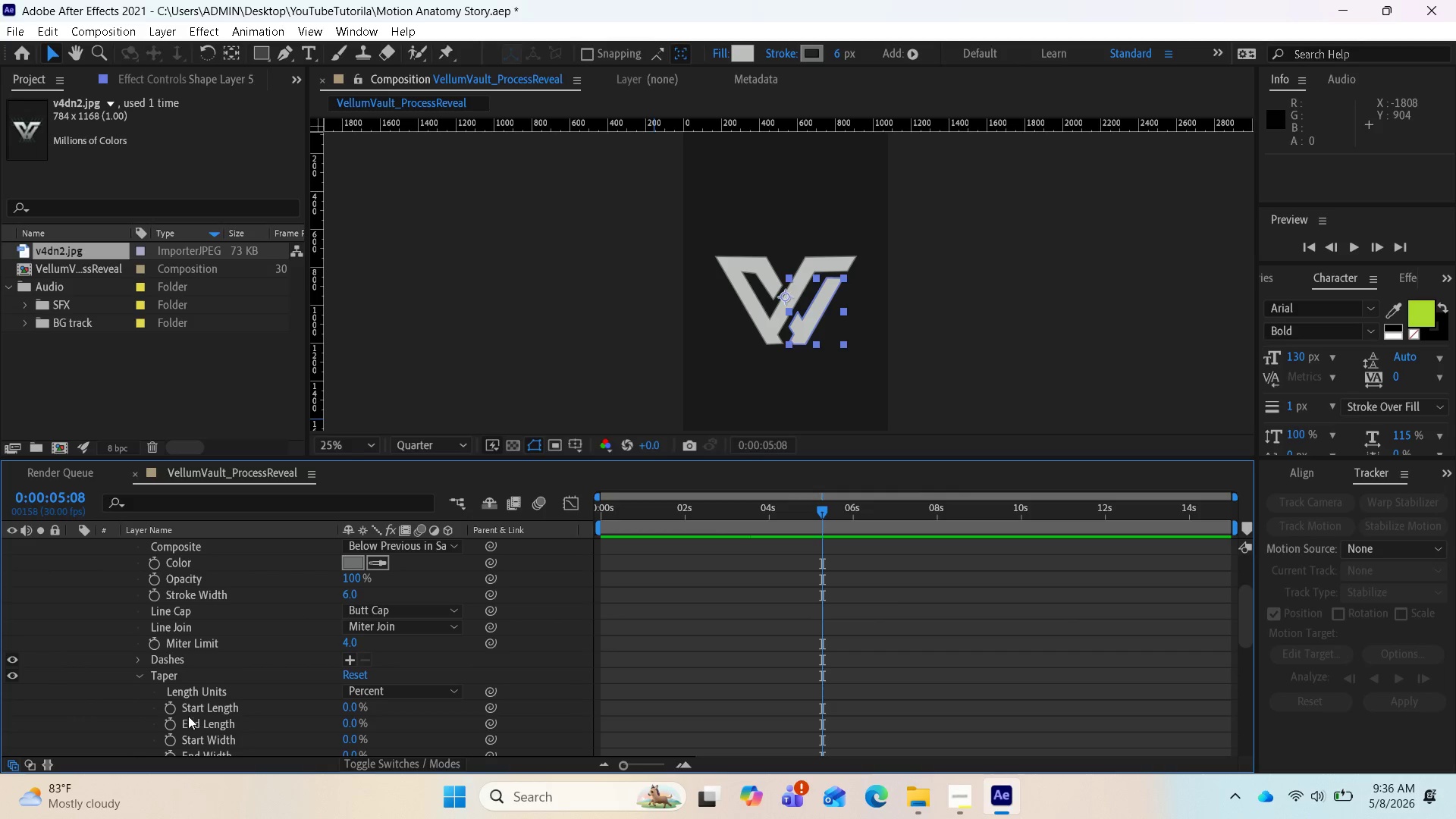 
left_click([173, 710])
 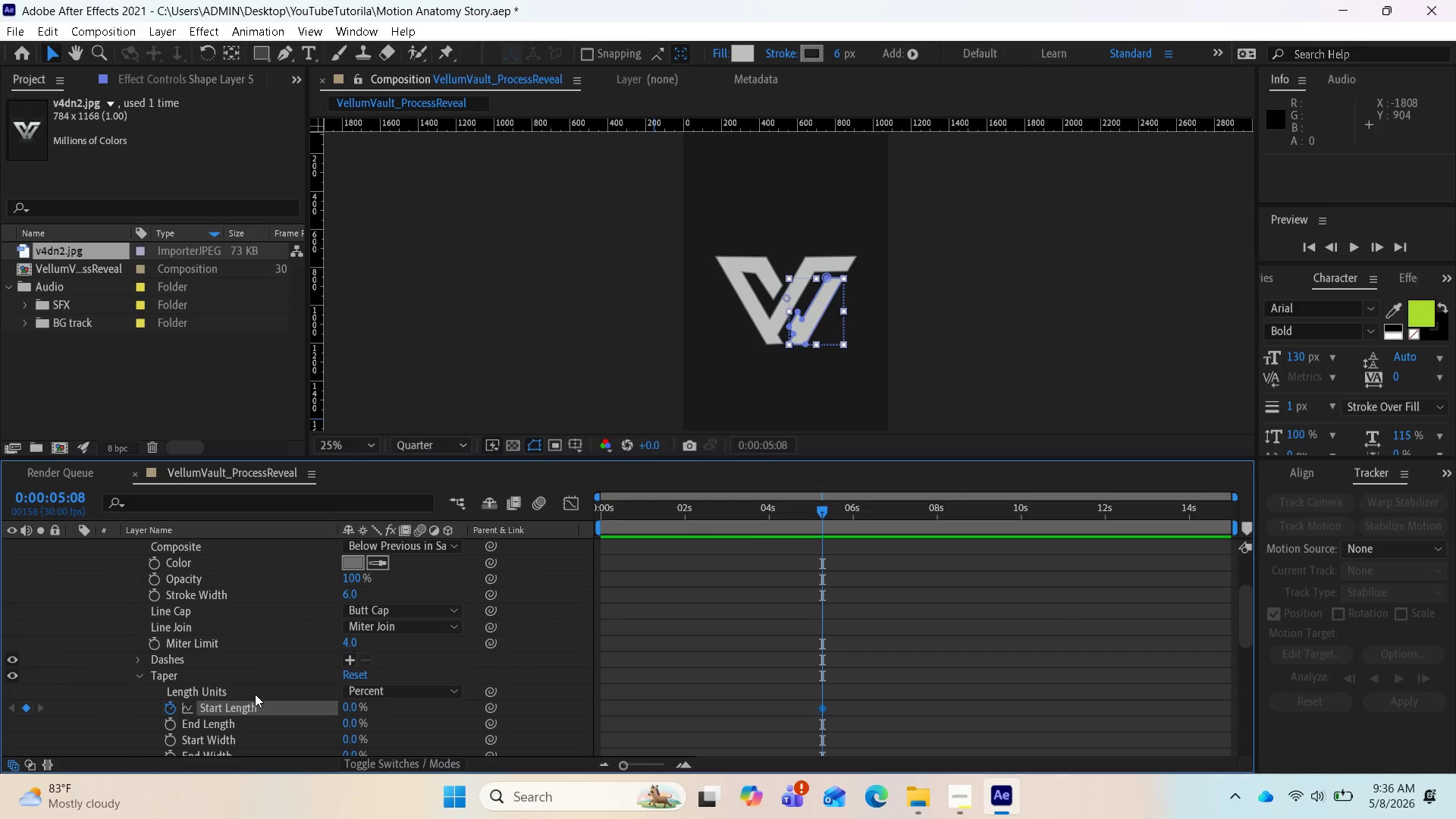 
scroll: coordinate [259, 694], scroll_direction: down, amount: 5.0
 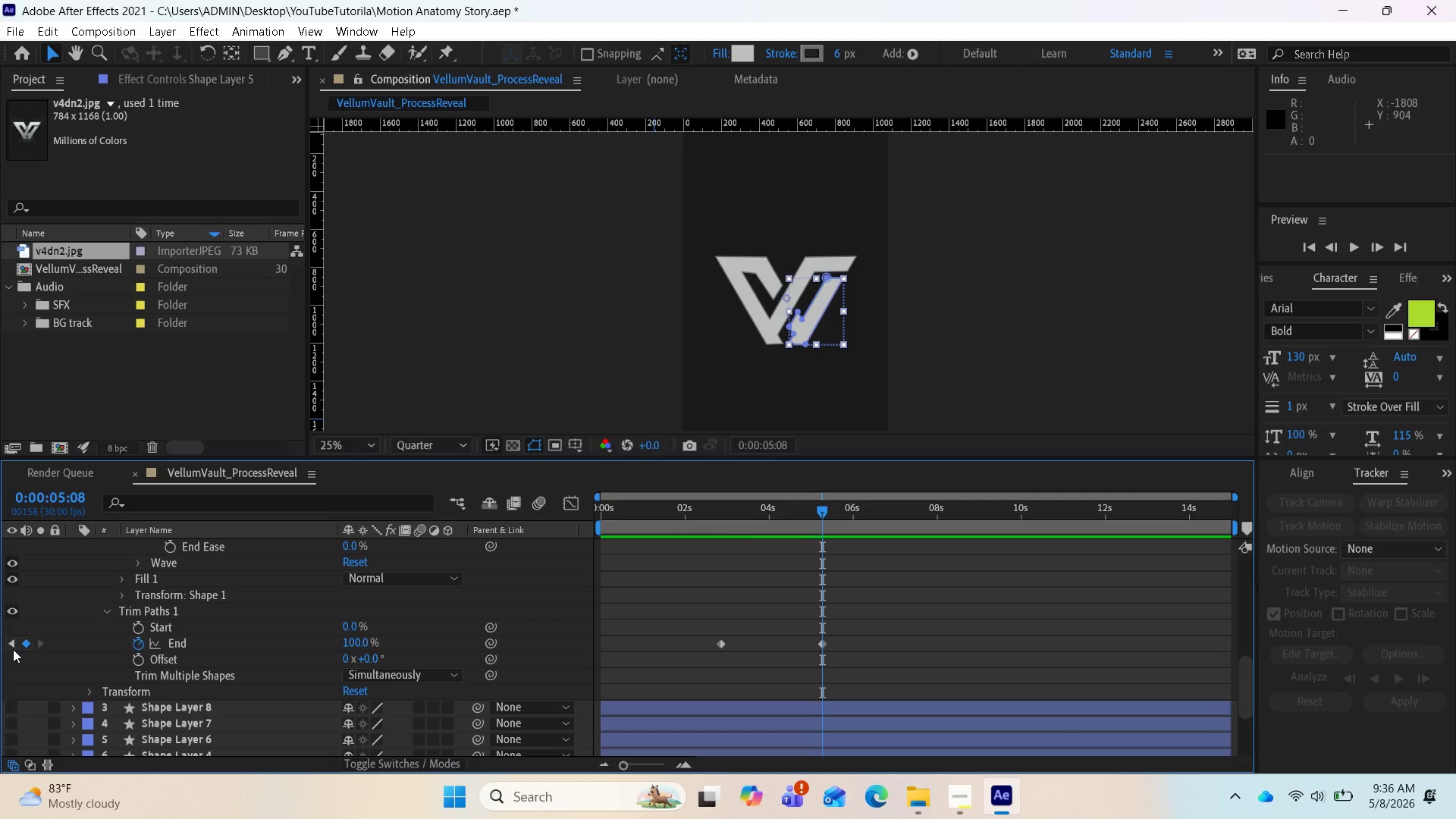 
left_click([11, 648])
 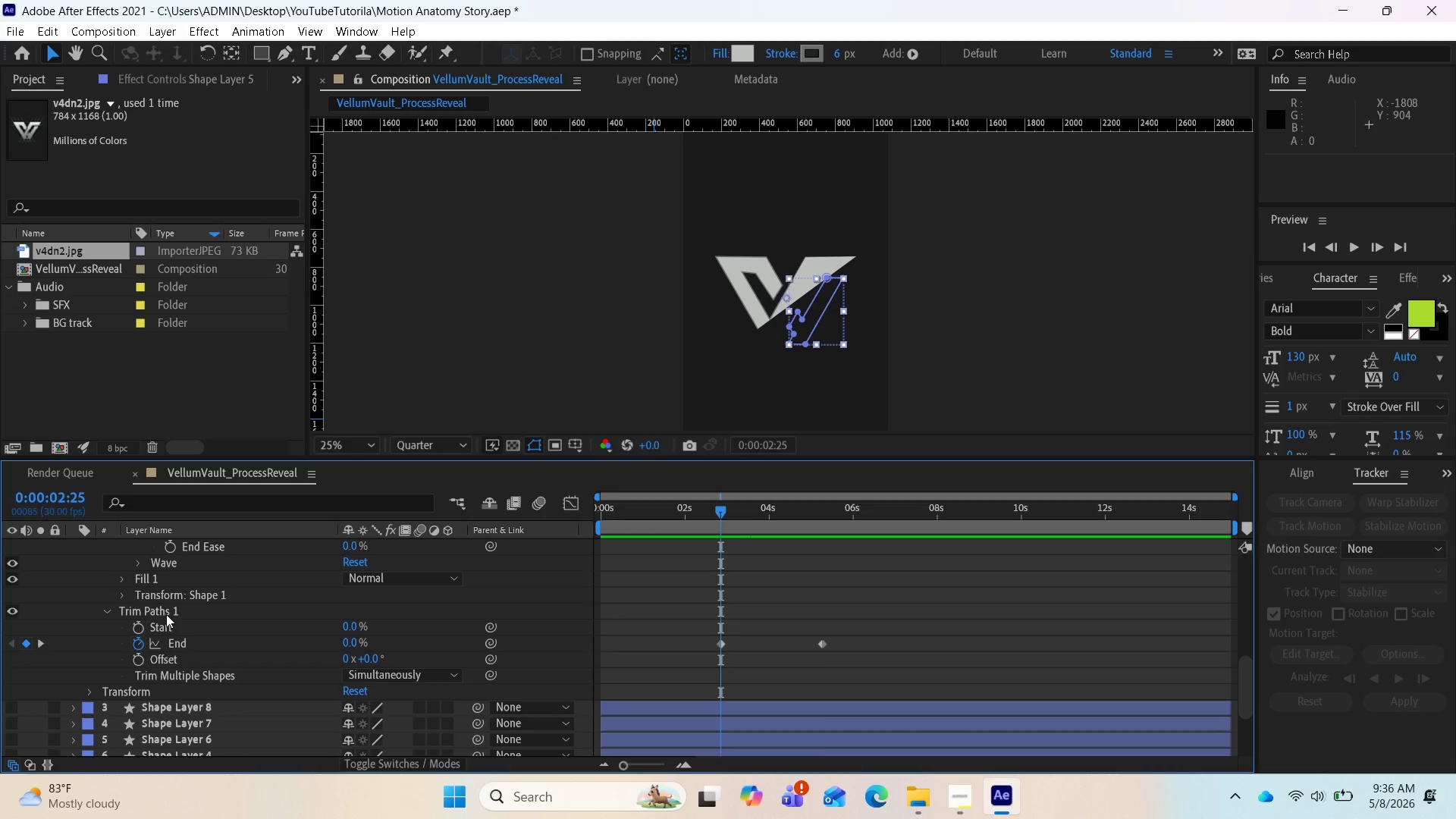 
scroll: coordinate [191, 616], scroll_direction: up, amount: 4.0
 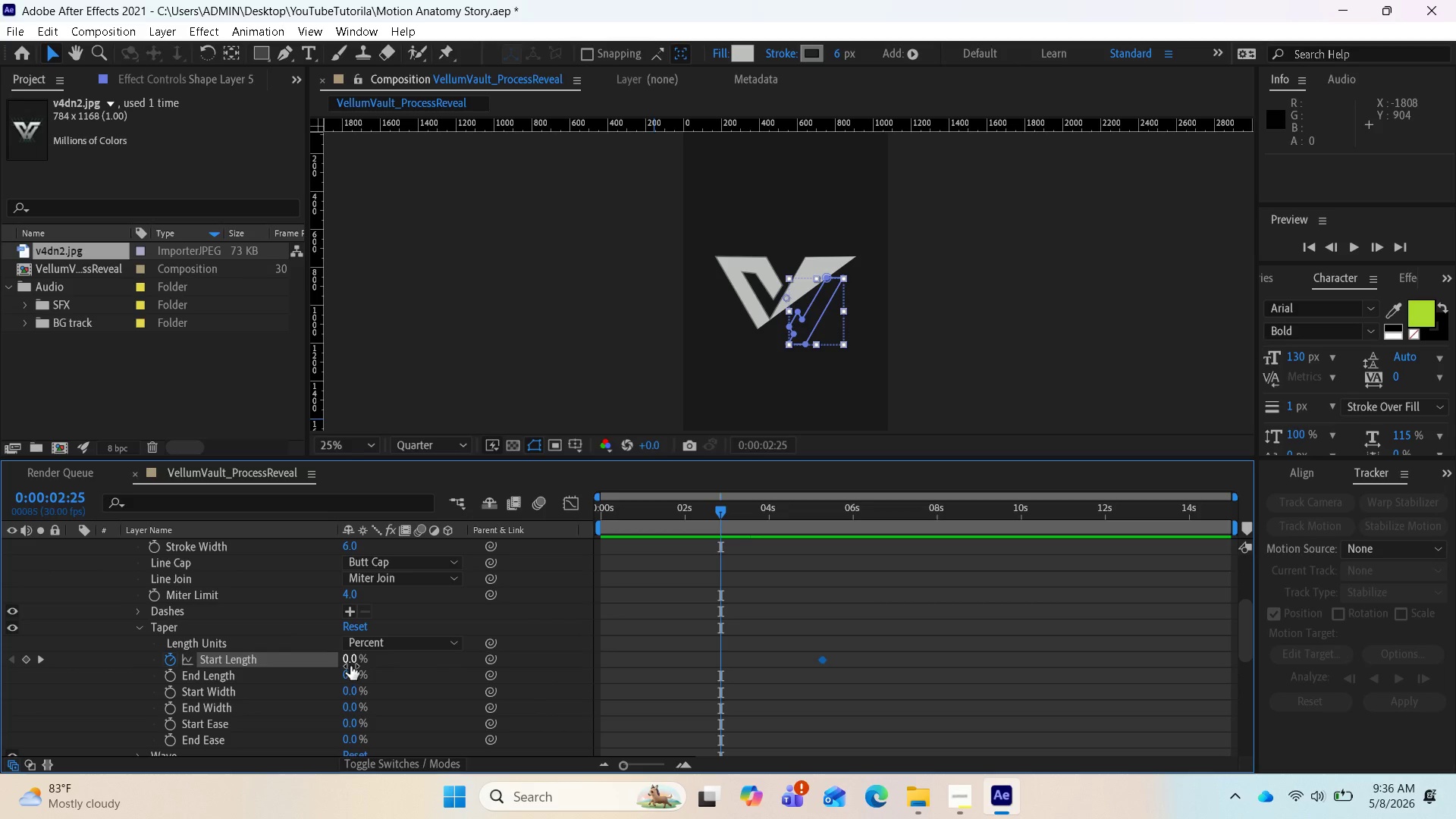 
left_click_drag(start_coordinate=[350, 661], to_coordinate=[443, 674])
 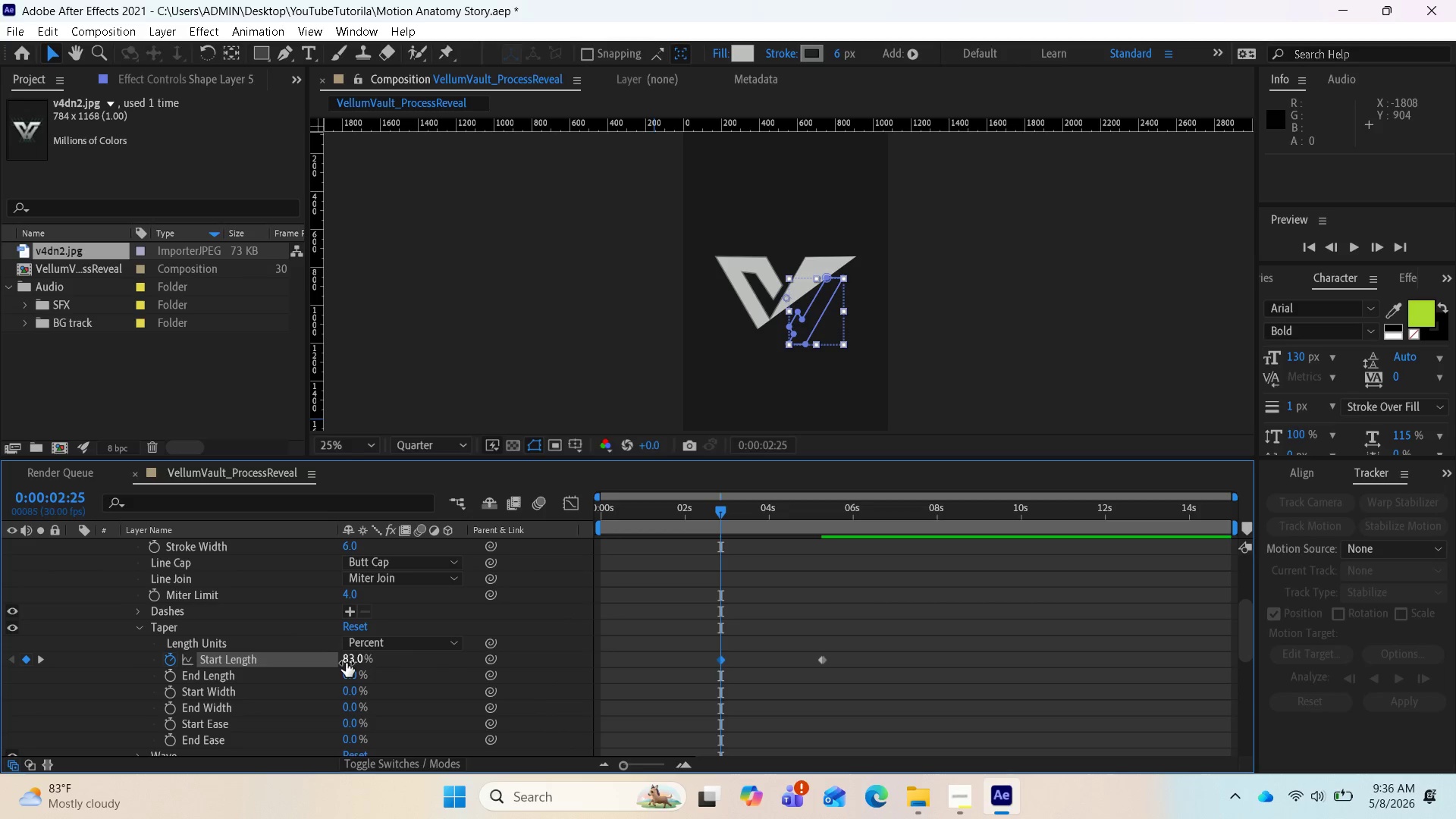 
left_click_drag(start_coordinate=[346, 661], to_coordinate=[427, 666])
 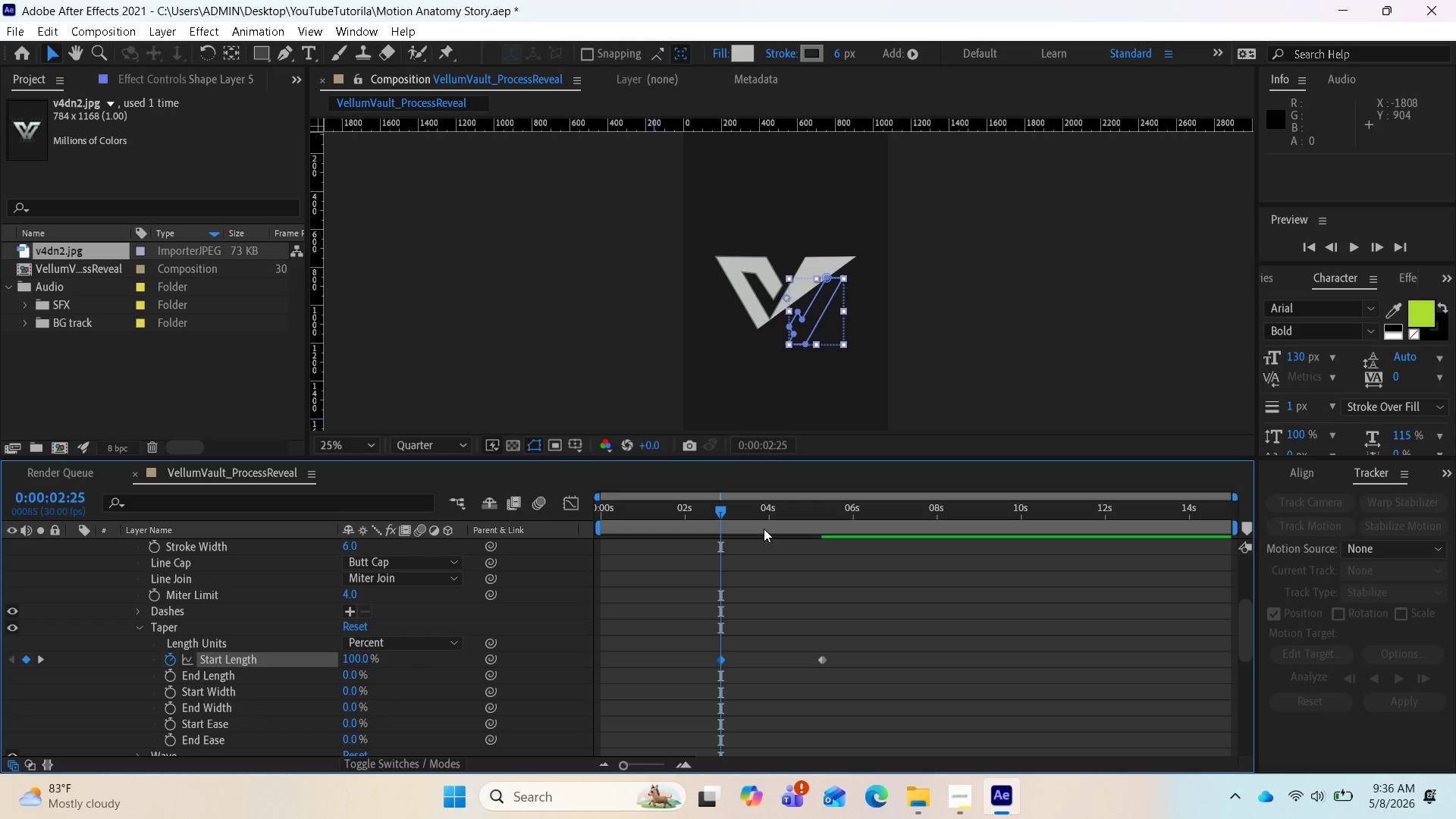 
wait(5.23)
 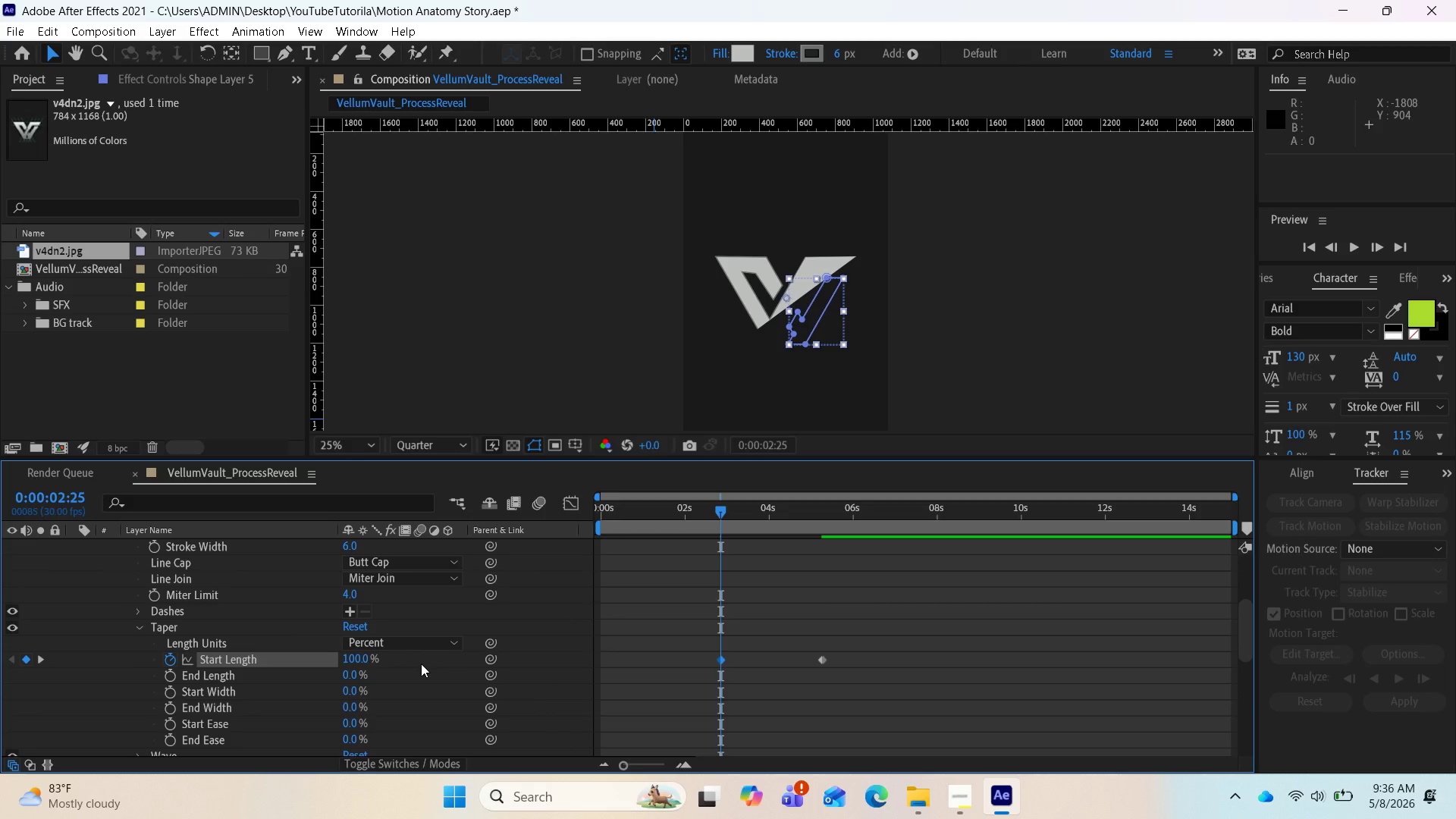 
left_click_drag(start_coordinate=[727, 508], to_coordinate=[584, 535])
 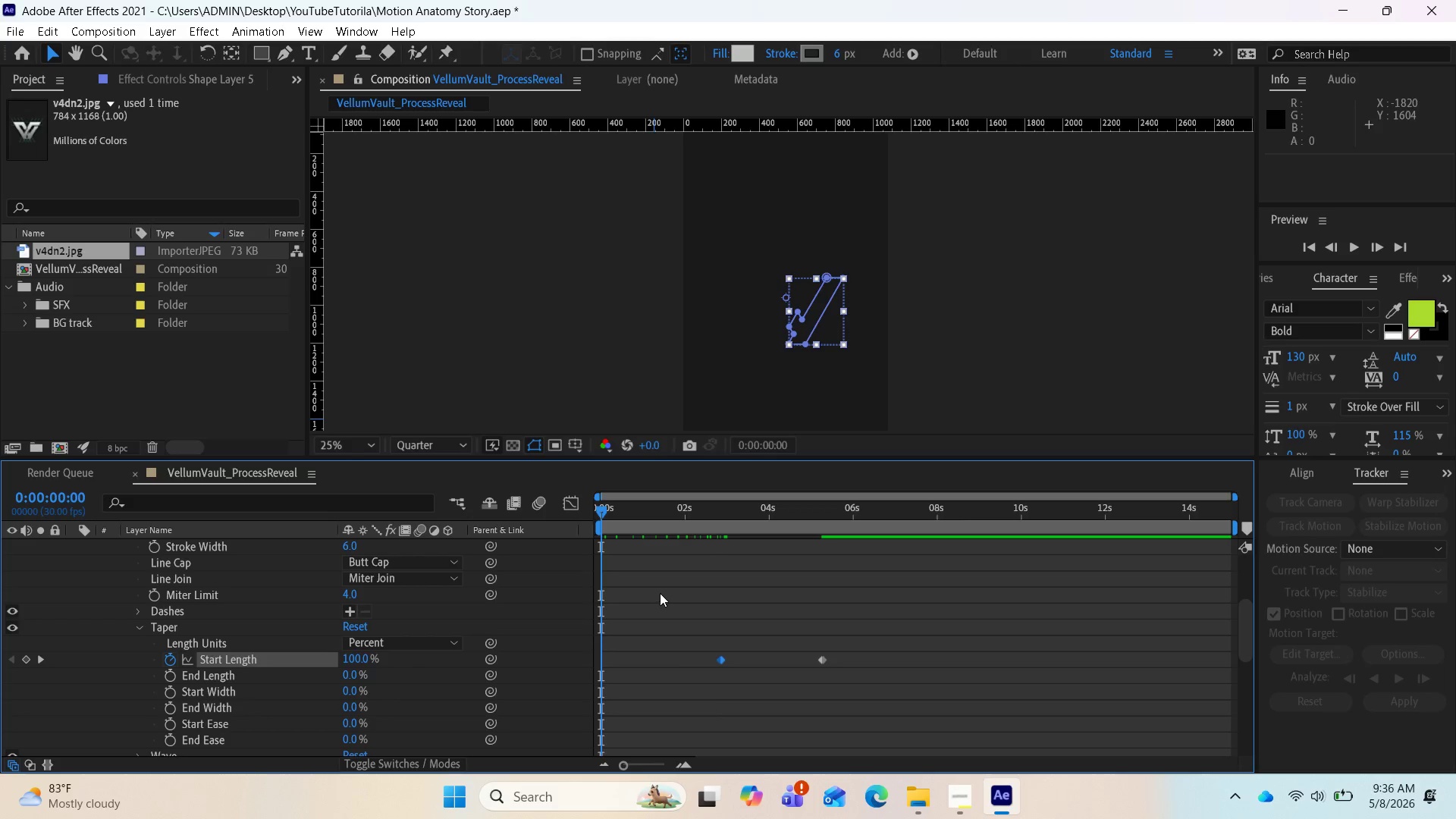 
left_click([661, 592])
 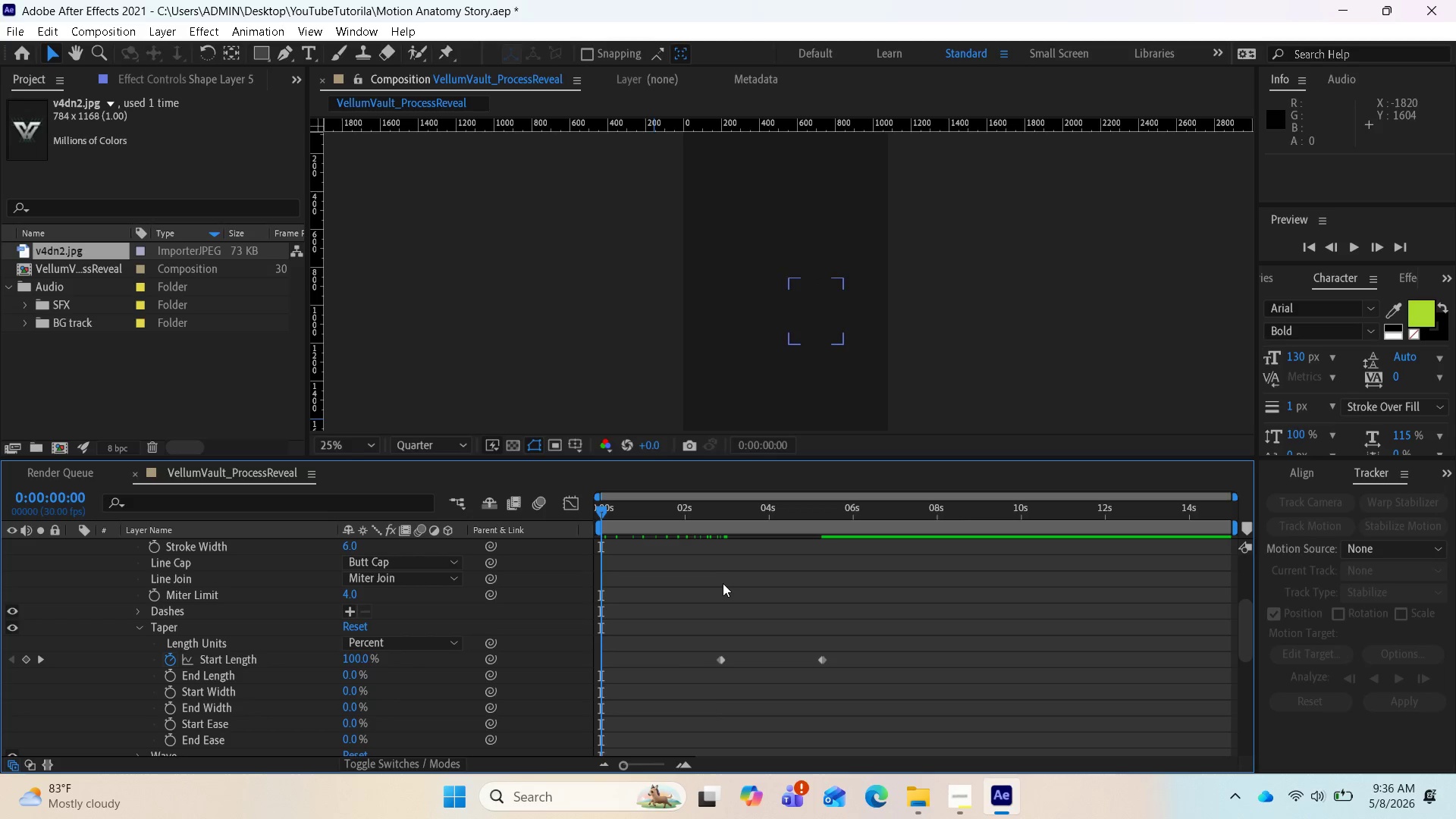 
key(Space)
 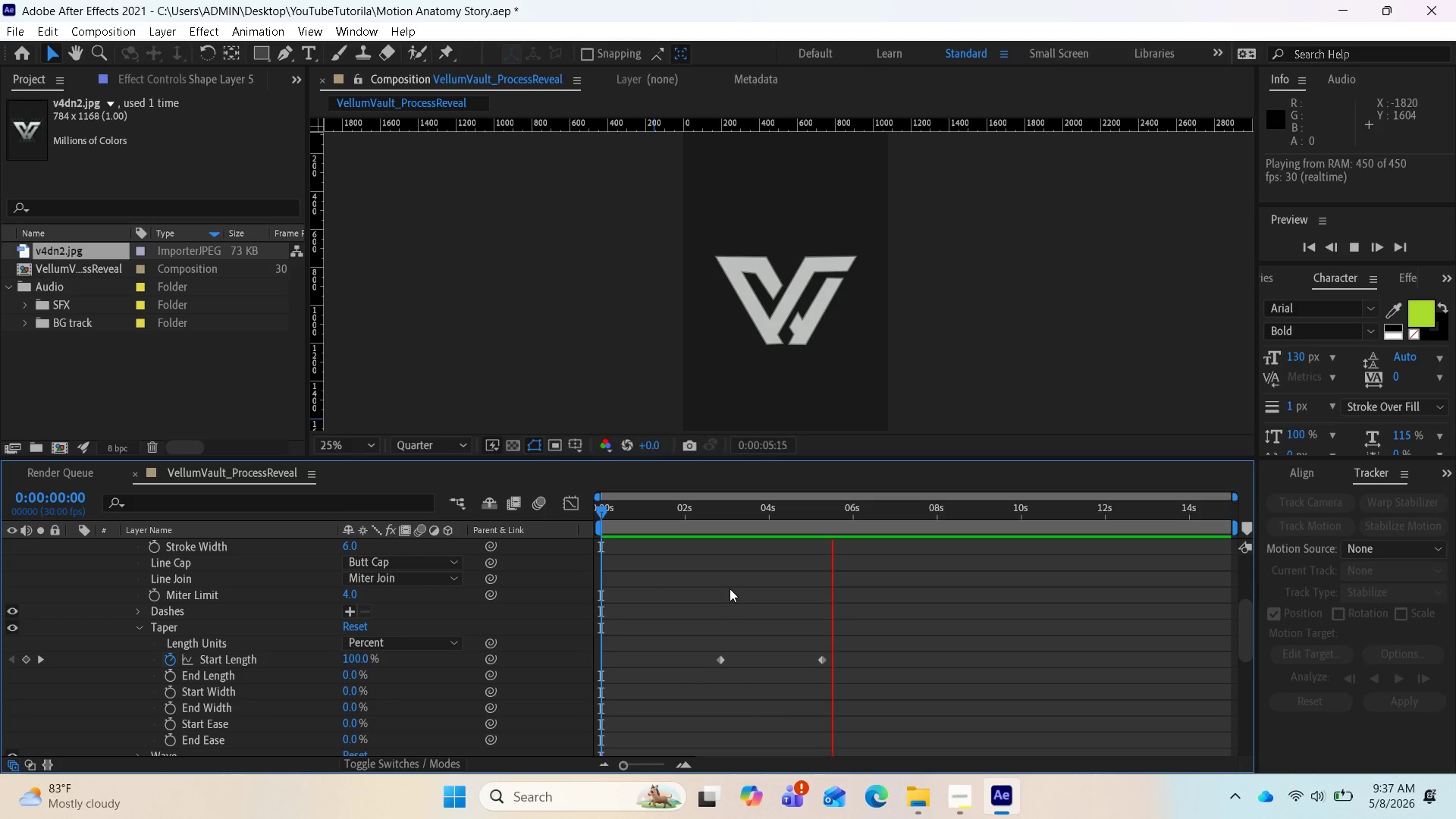 
wait(7.81)
 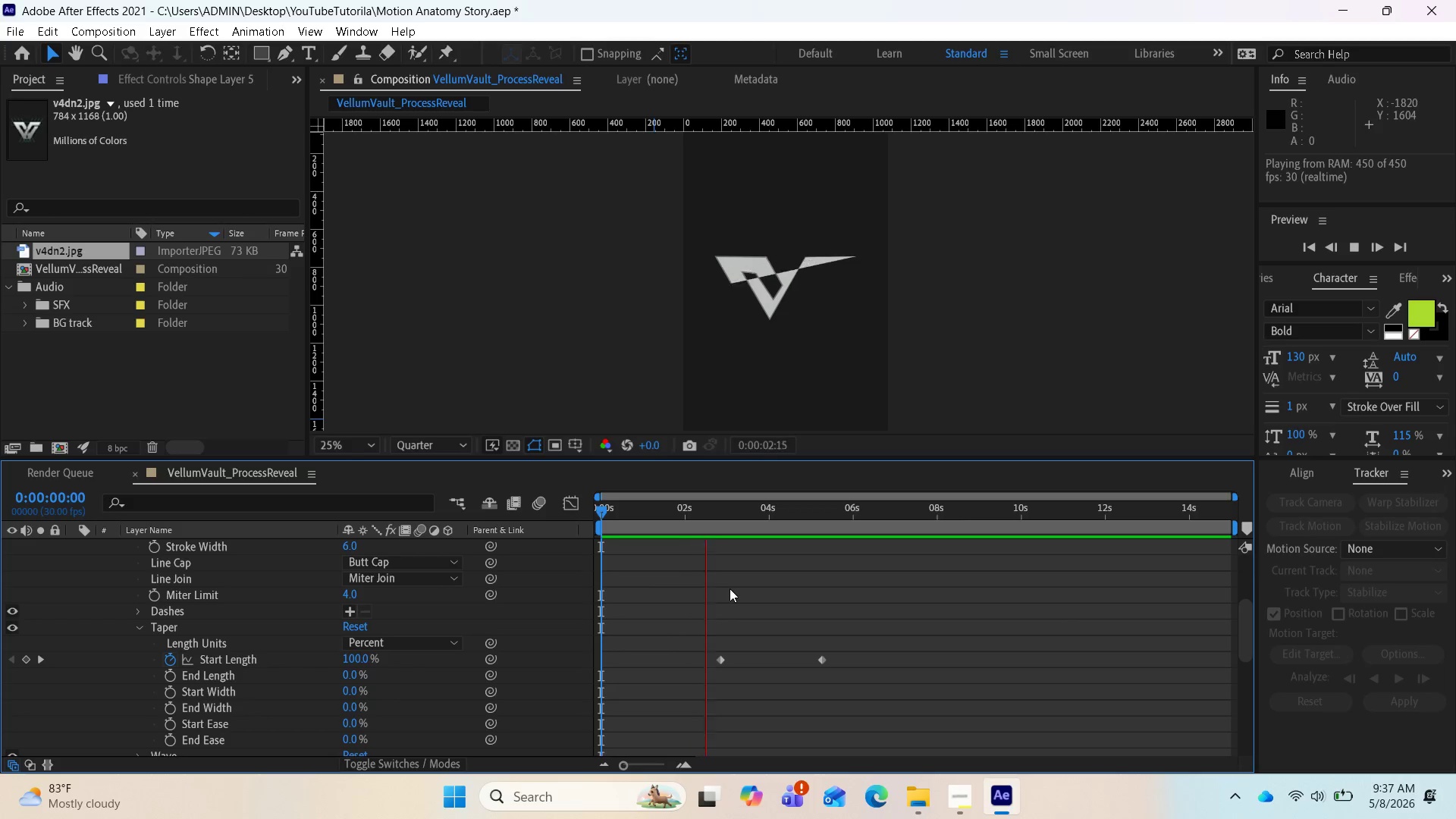 
key(Space)
 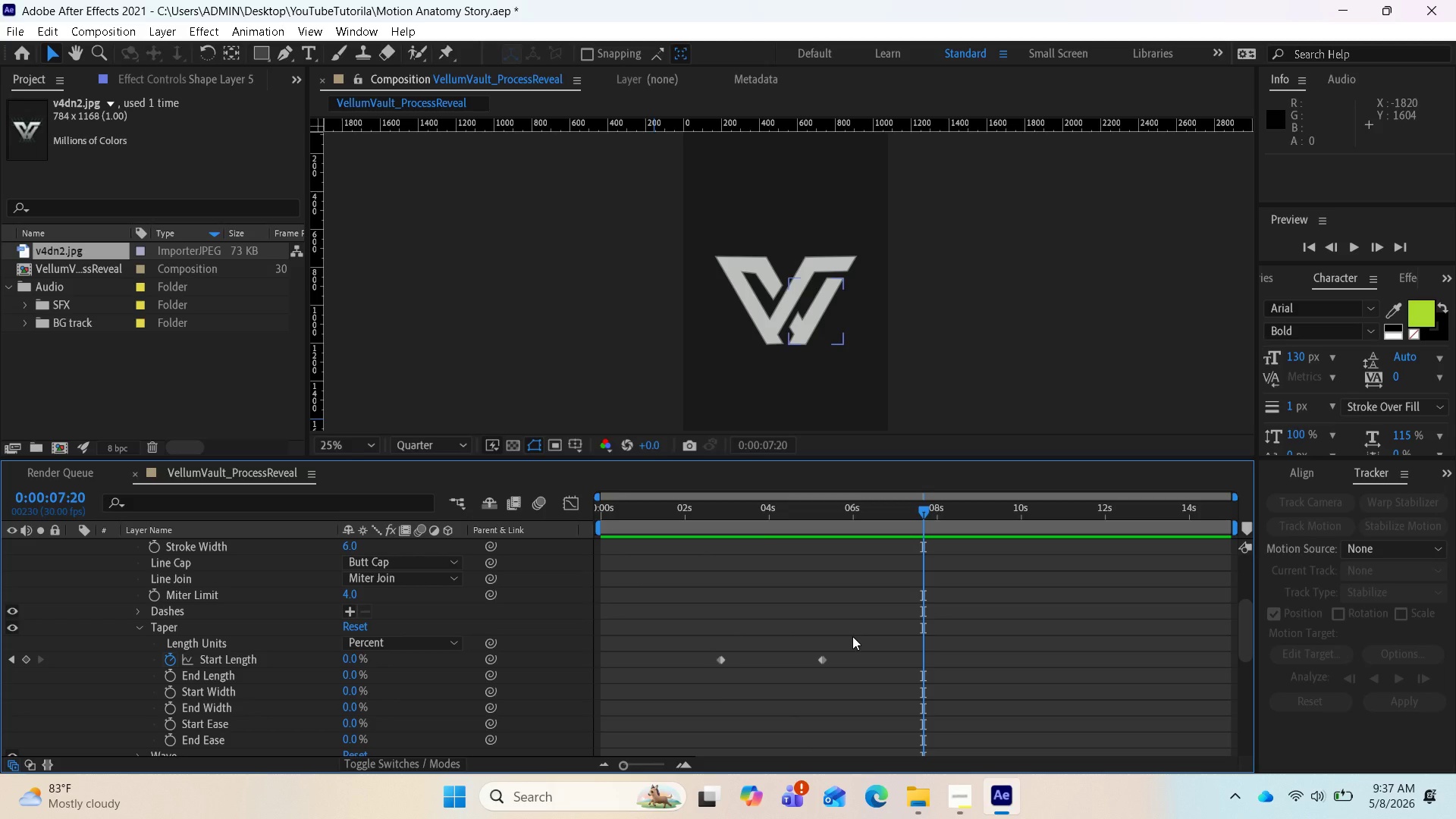 
wait(26.66)
 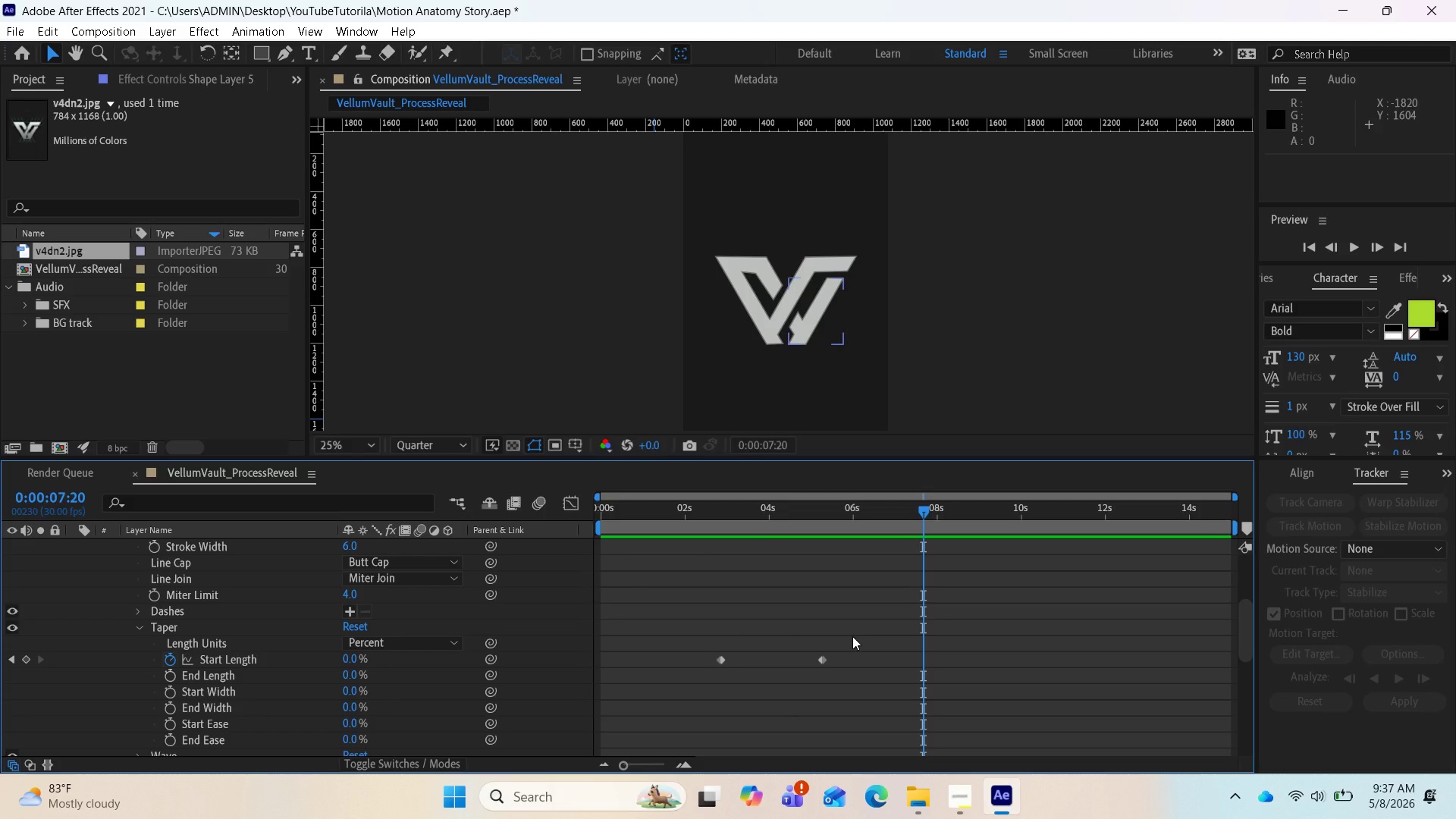 
left_click_drag(start_coordinate=[927, 507], to_coordinate=[547, 473])
 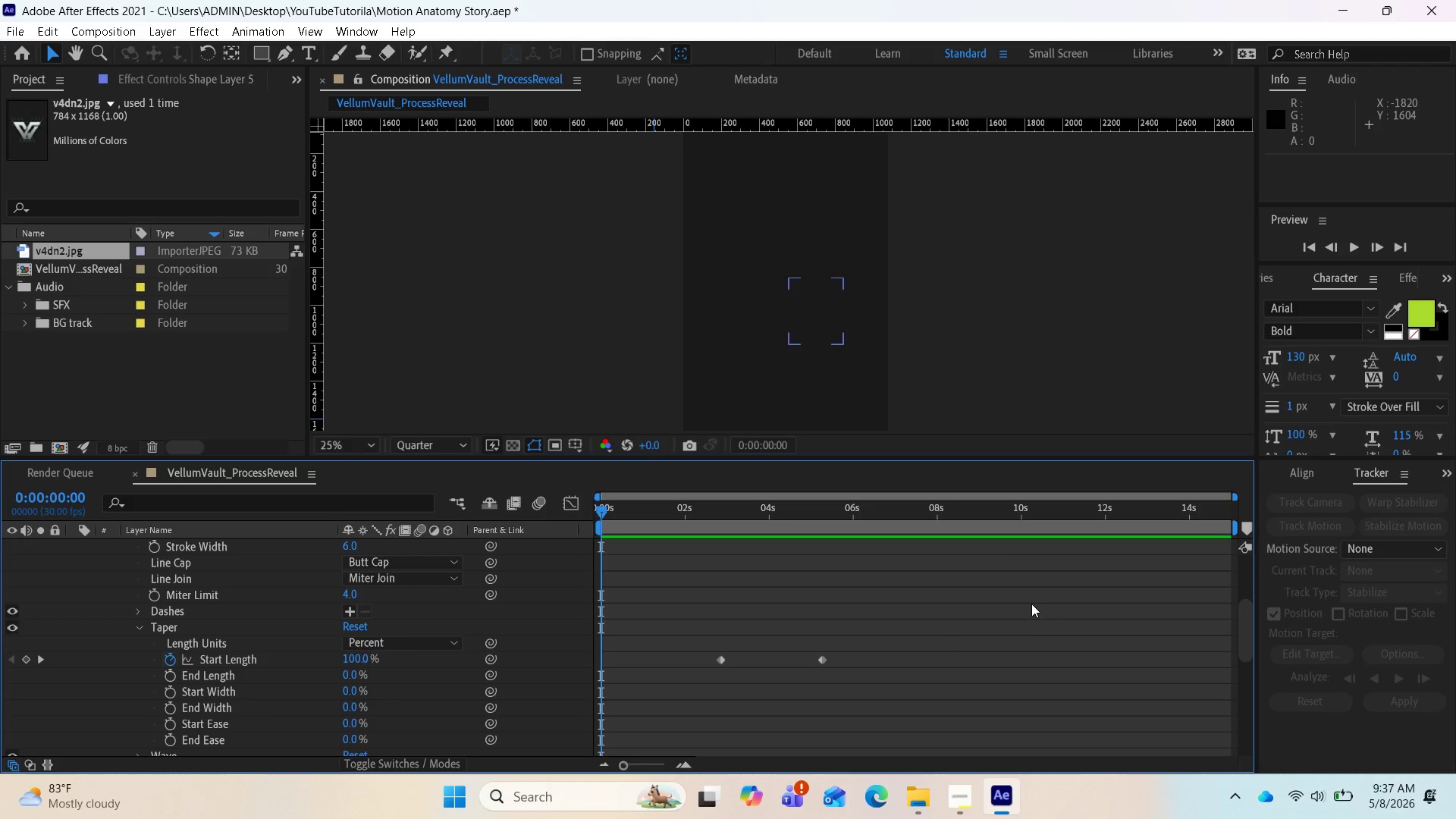 
key(Space)
 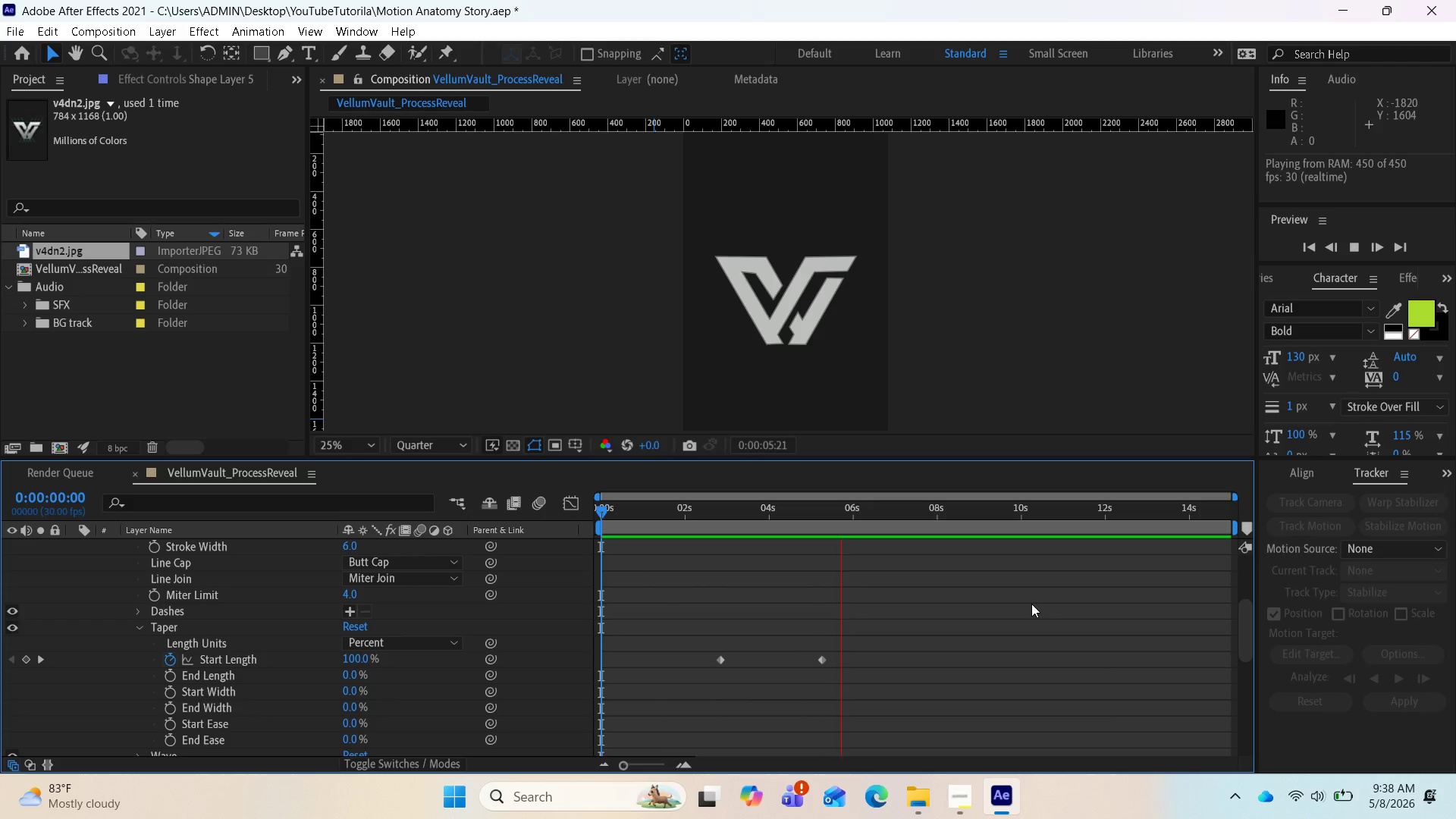 
wait(40.98)
 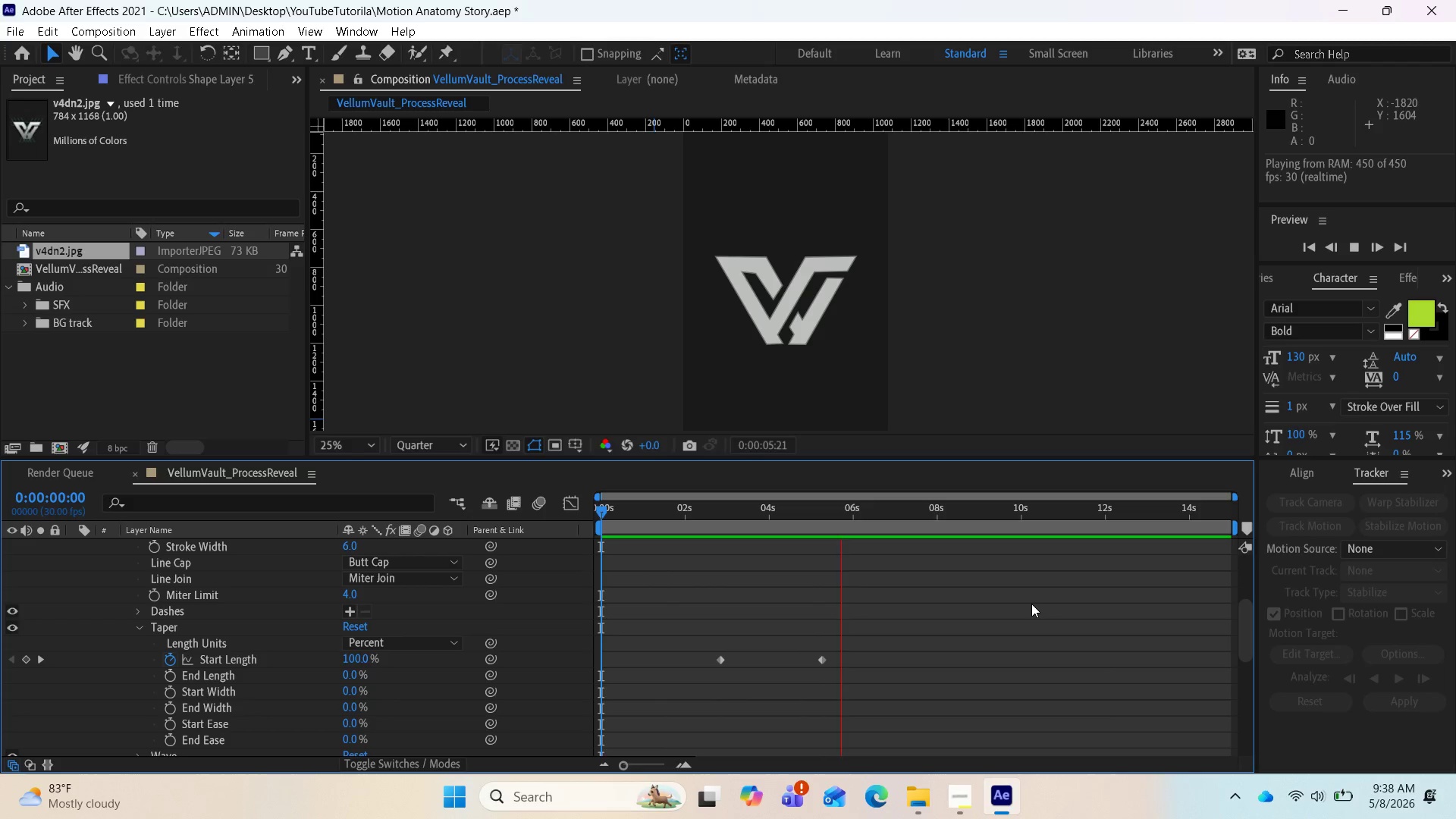 
key(Space)
 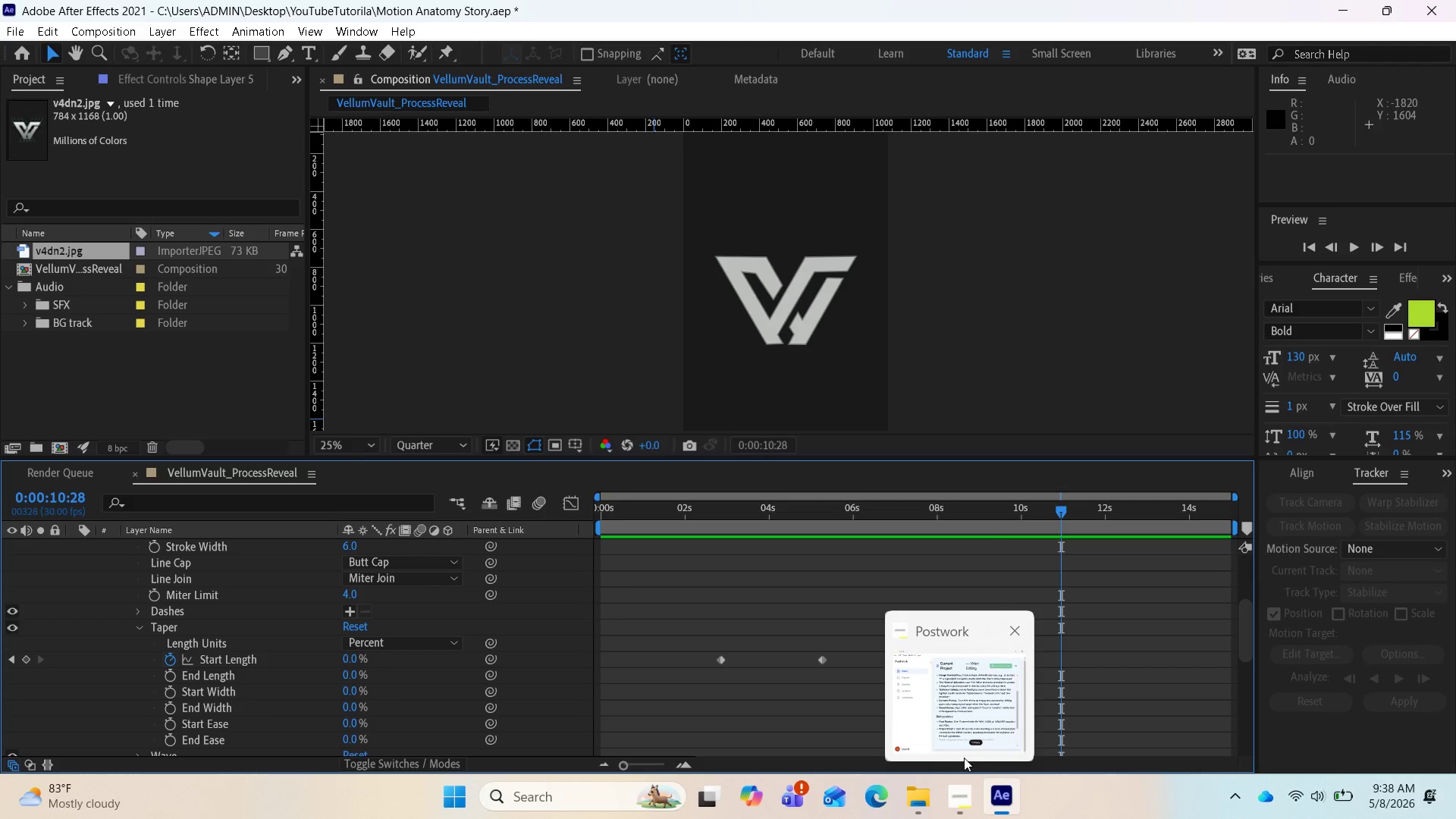 
wait(5.58)
 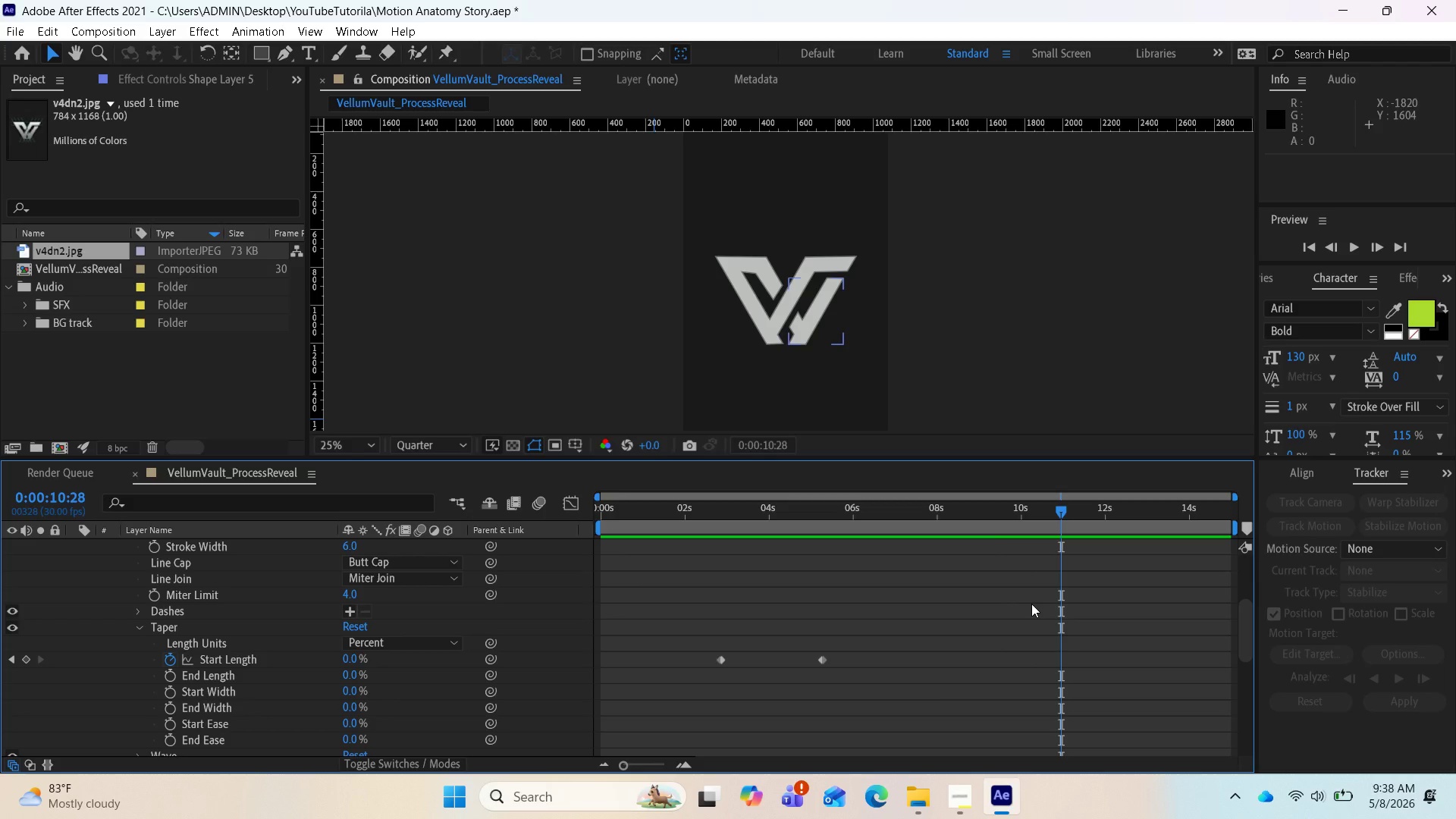 
left_click([965, 719])